 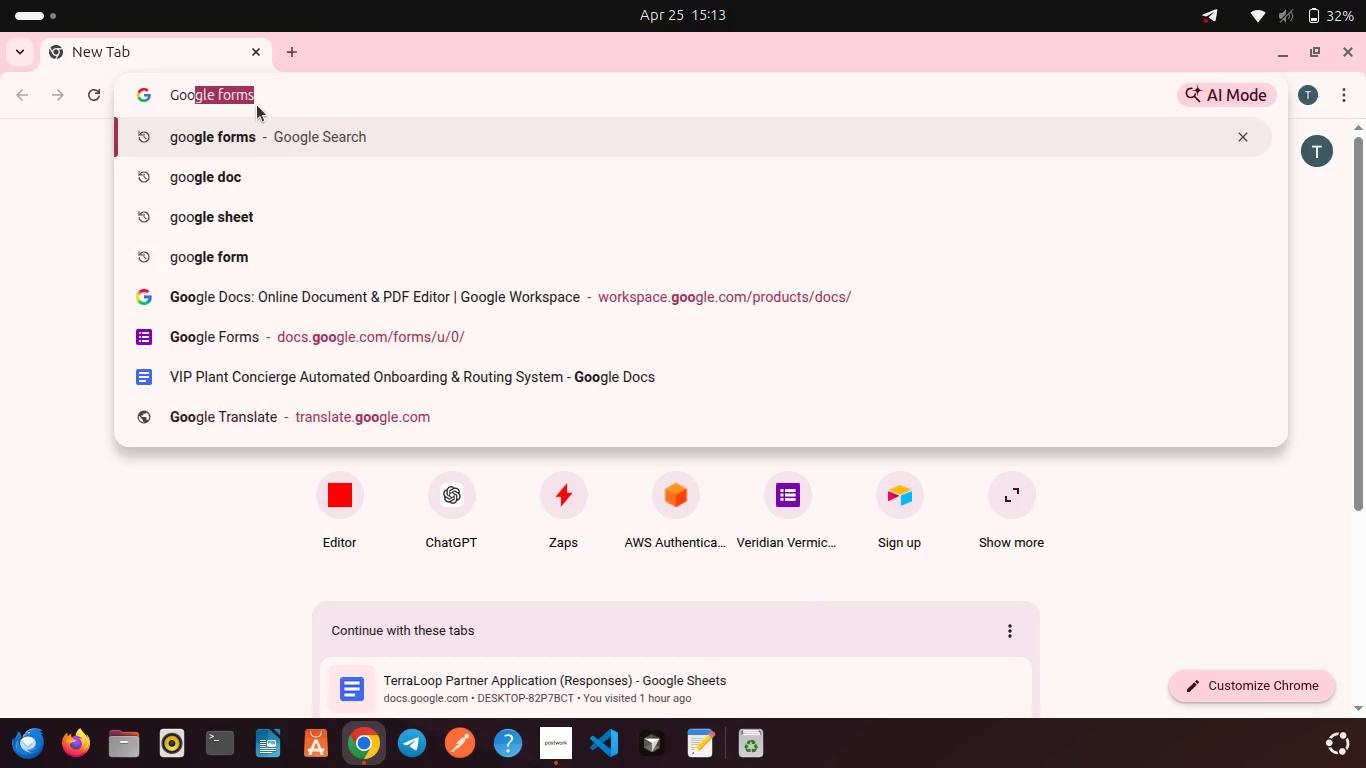 
key(ArrowRight)
 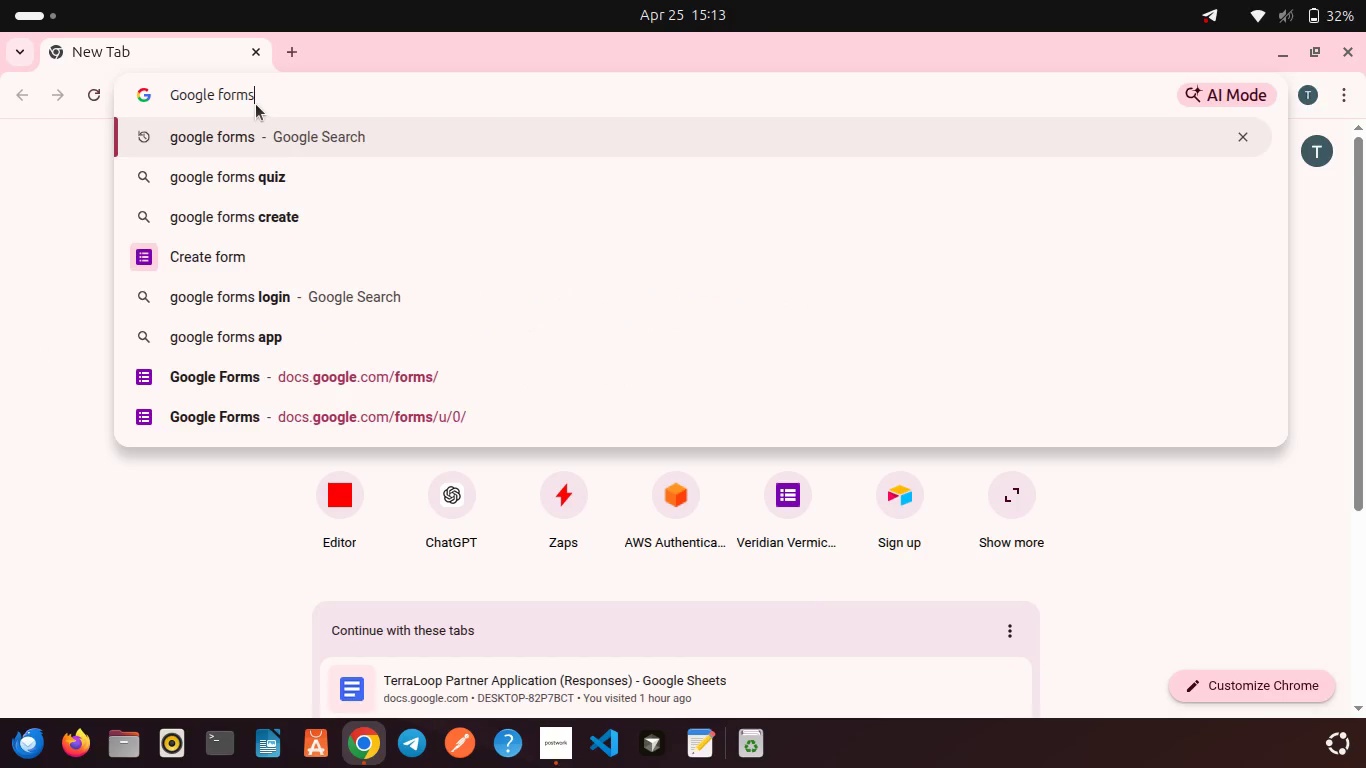 
key(Enter)
 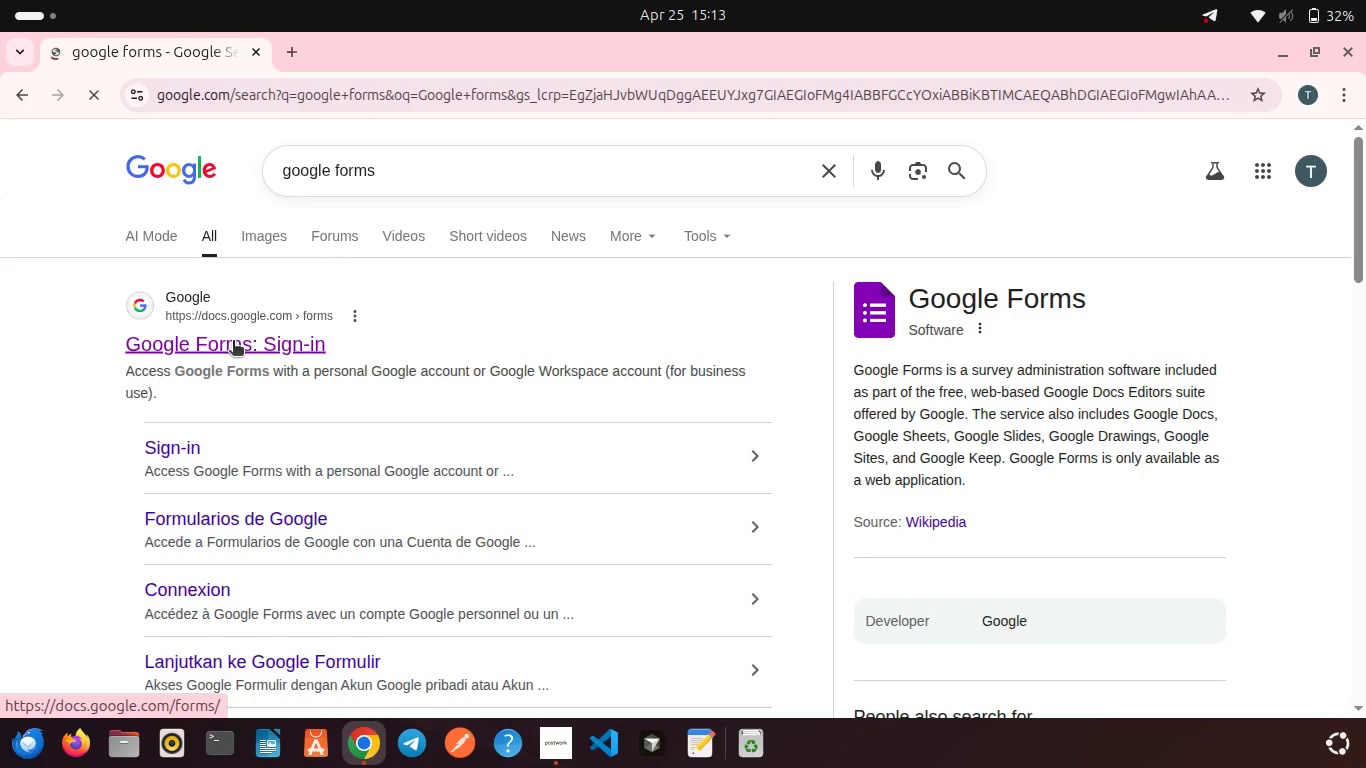 
left_click([247, 342])
 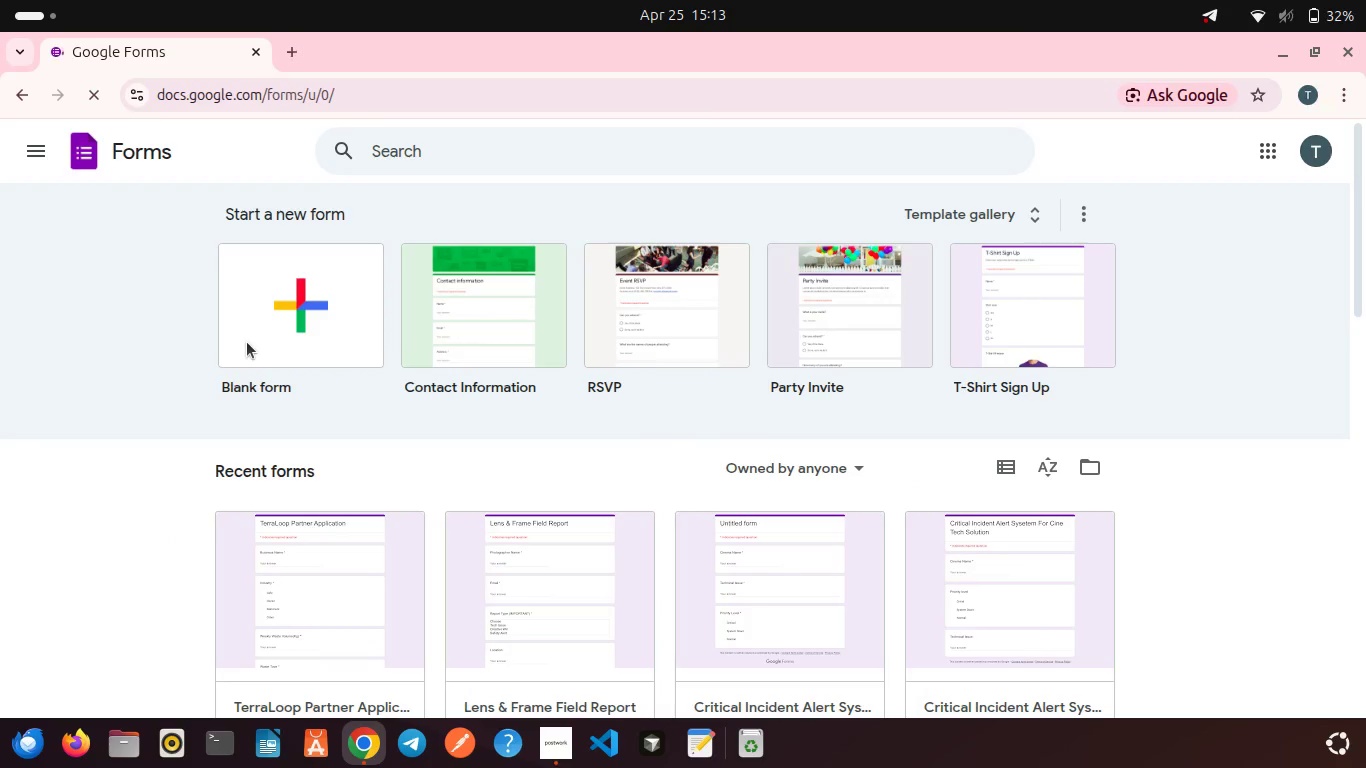 
wait(7.15)
 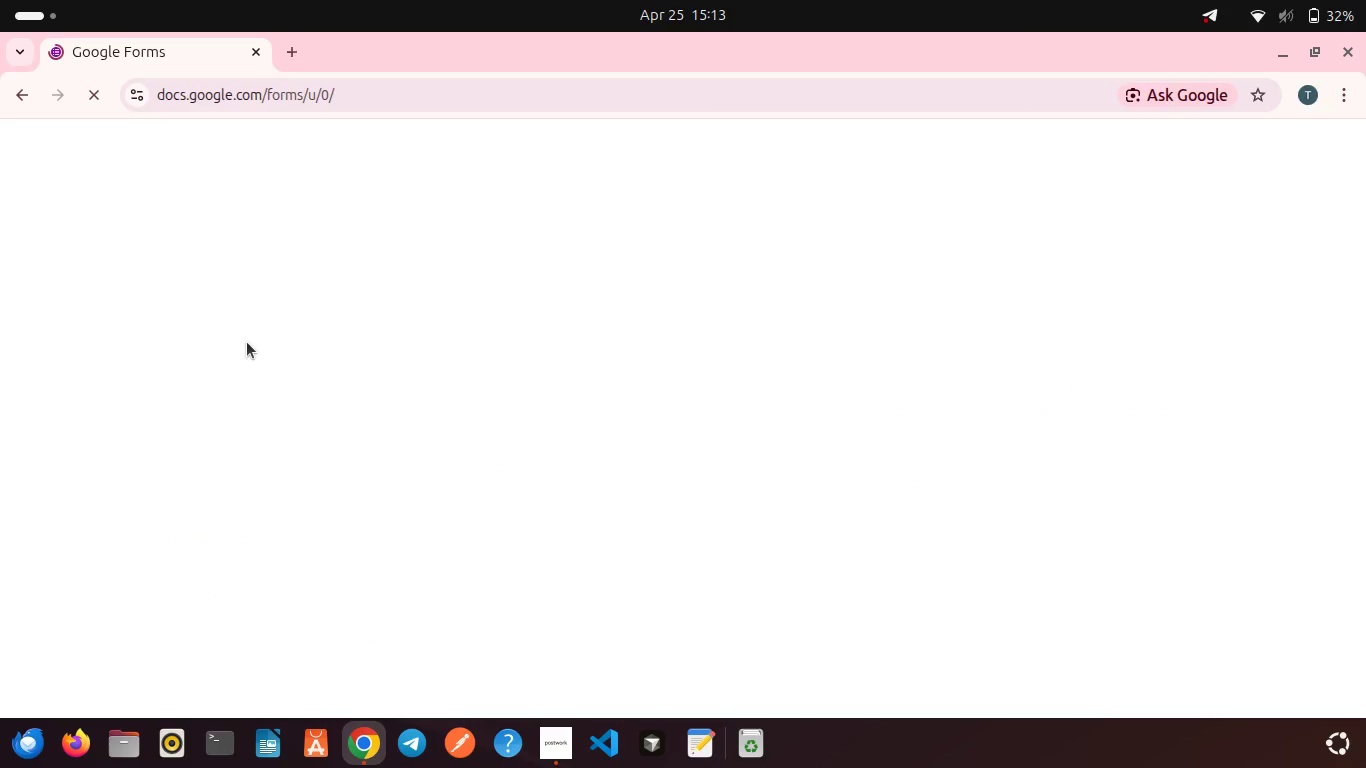 
left_click([302, 328])
 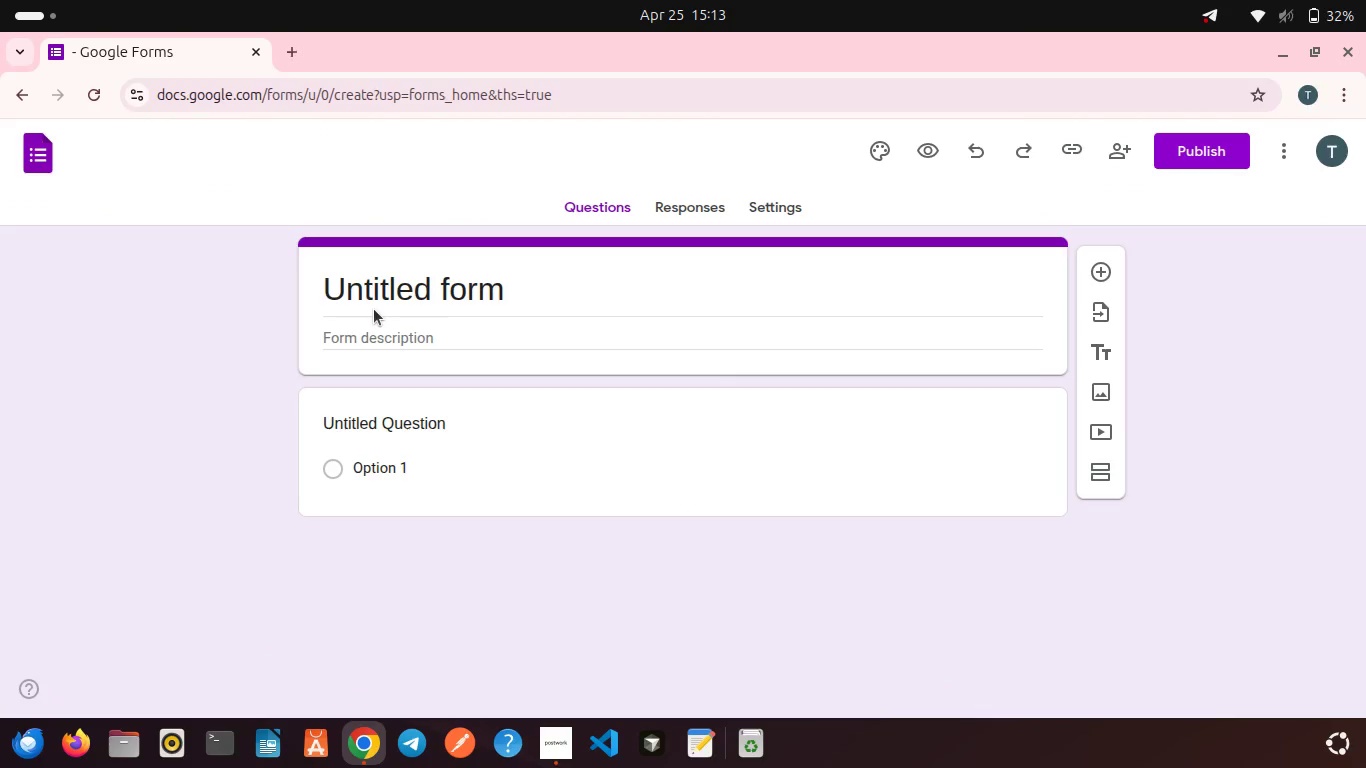 
wait(9.11)
 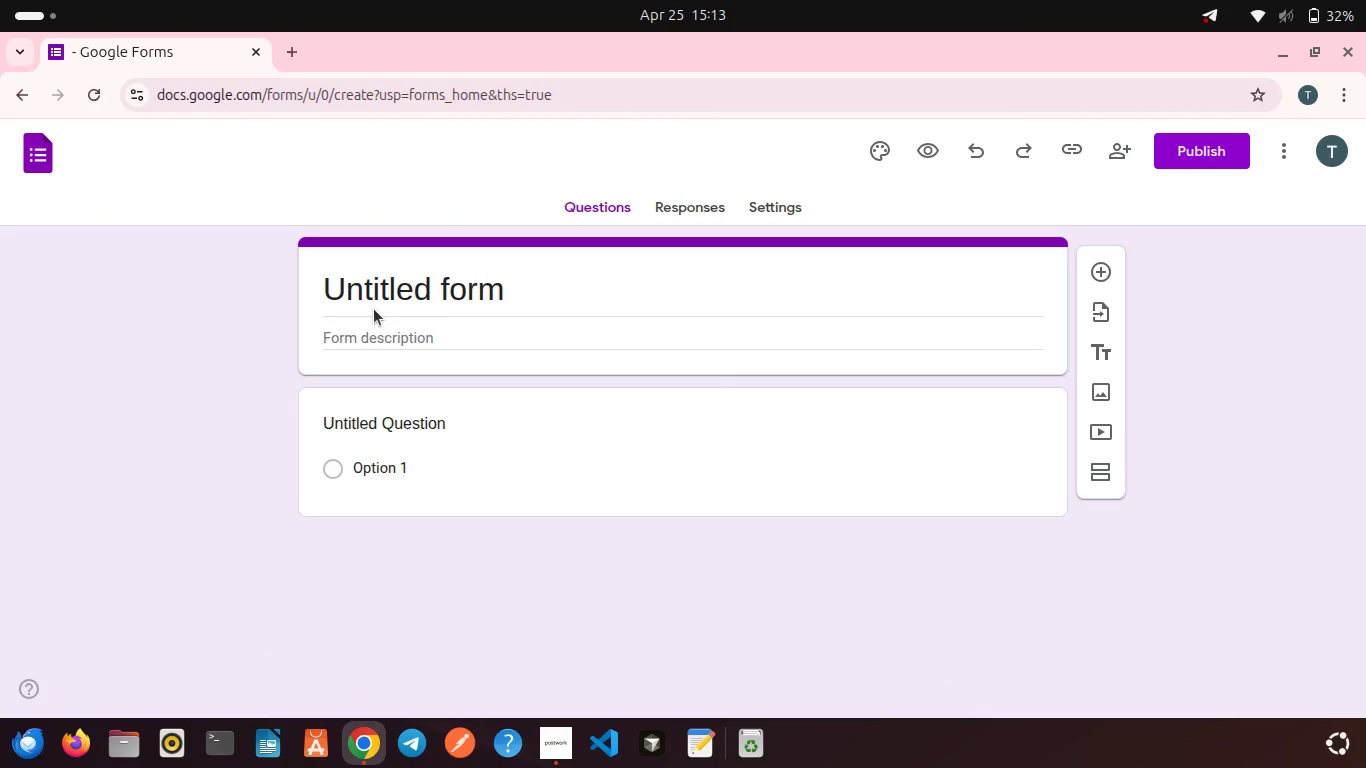 
left_click([185, 155])
 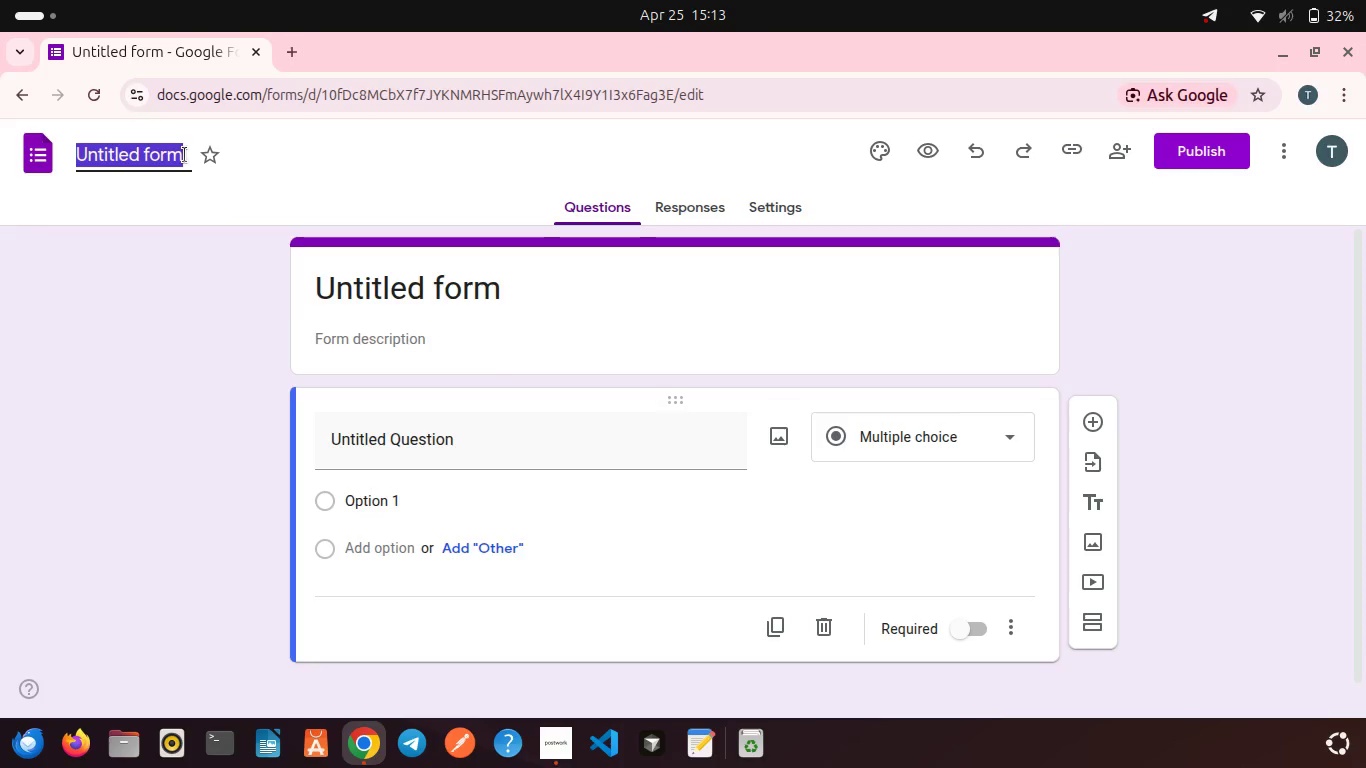 
type(Shop Flooer Terminal - Piston & Paint Hub)
 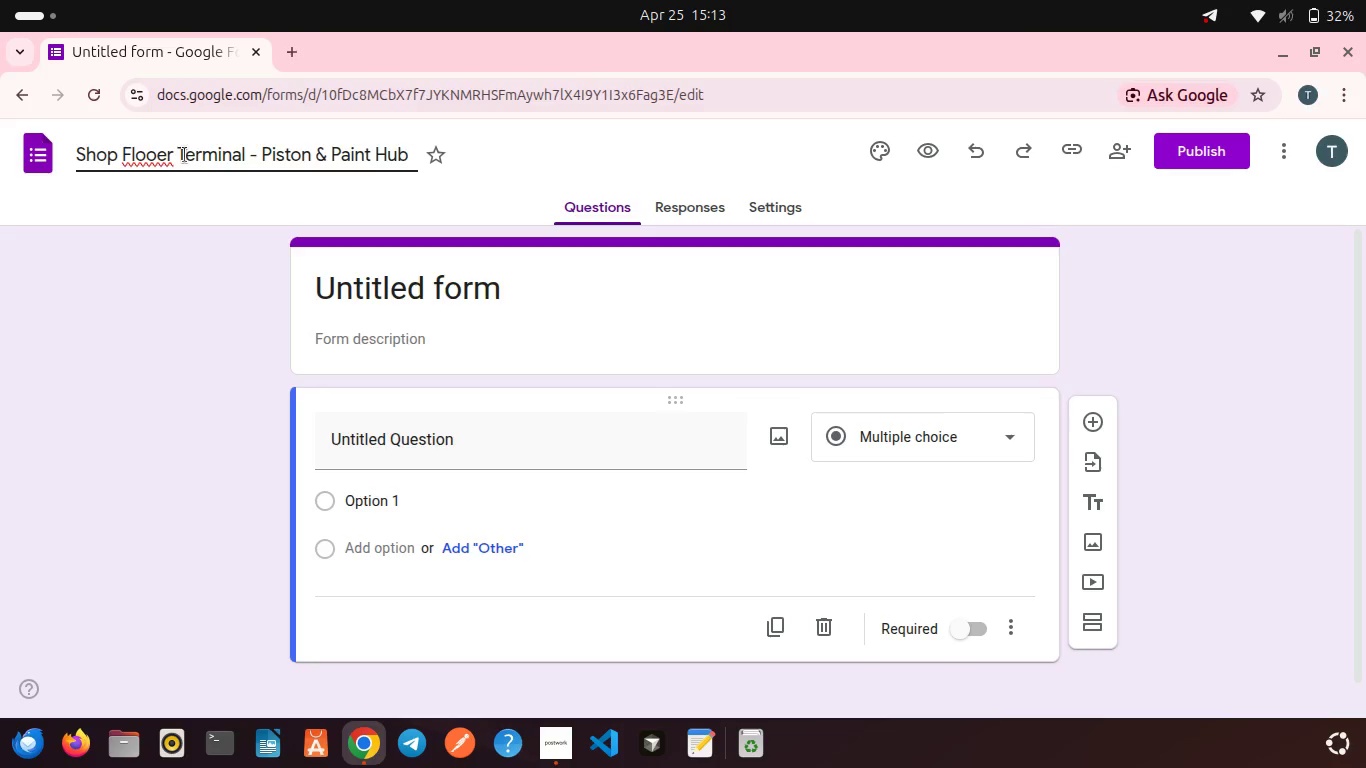 
left_click([160, 155])
 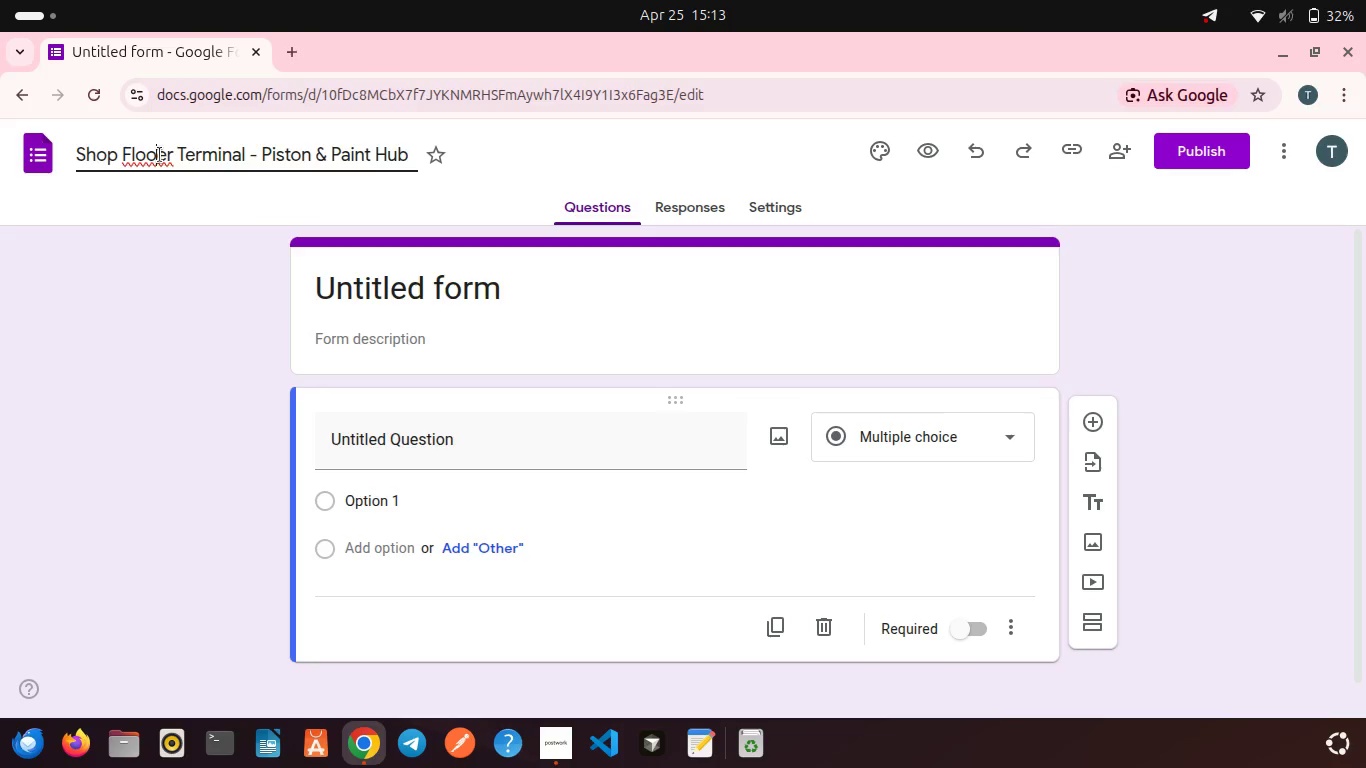 
key(ArrowRight)
 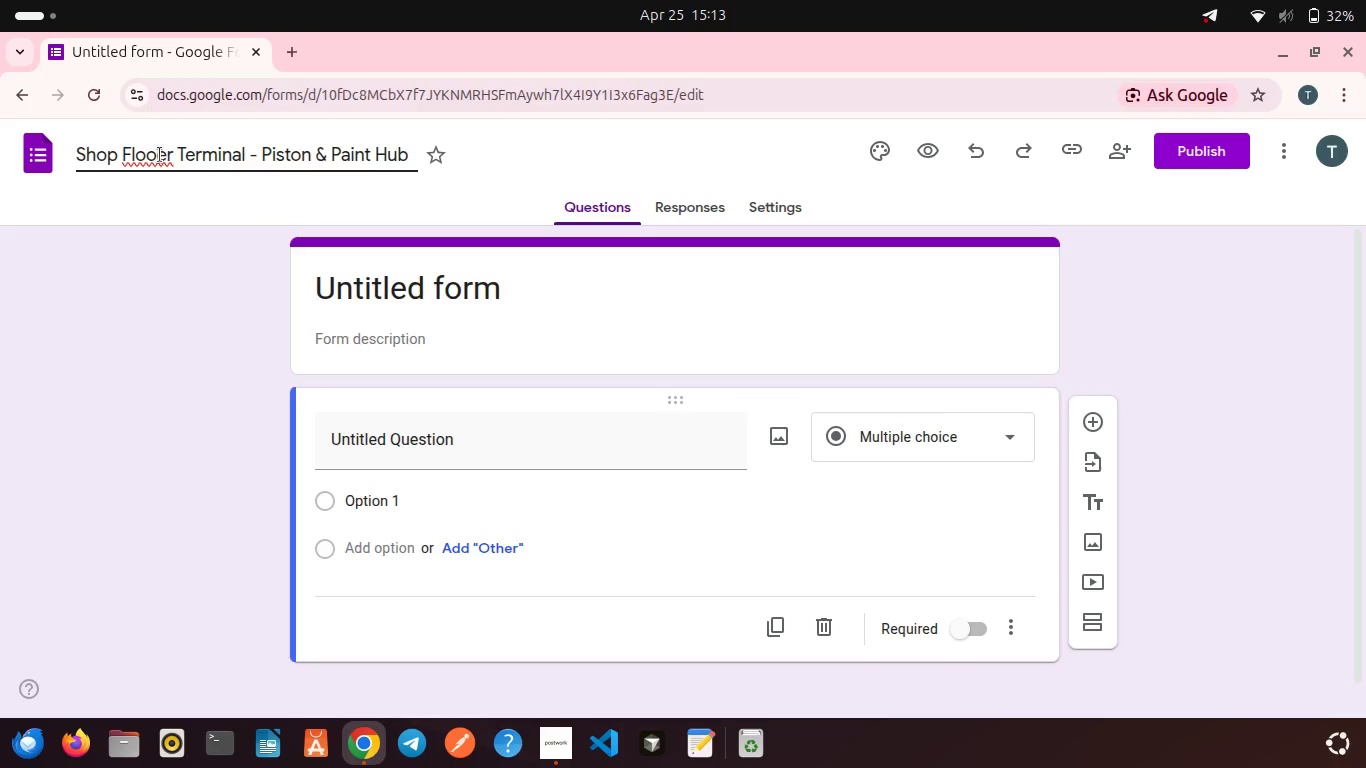 
key(Backspace)
 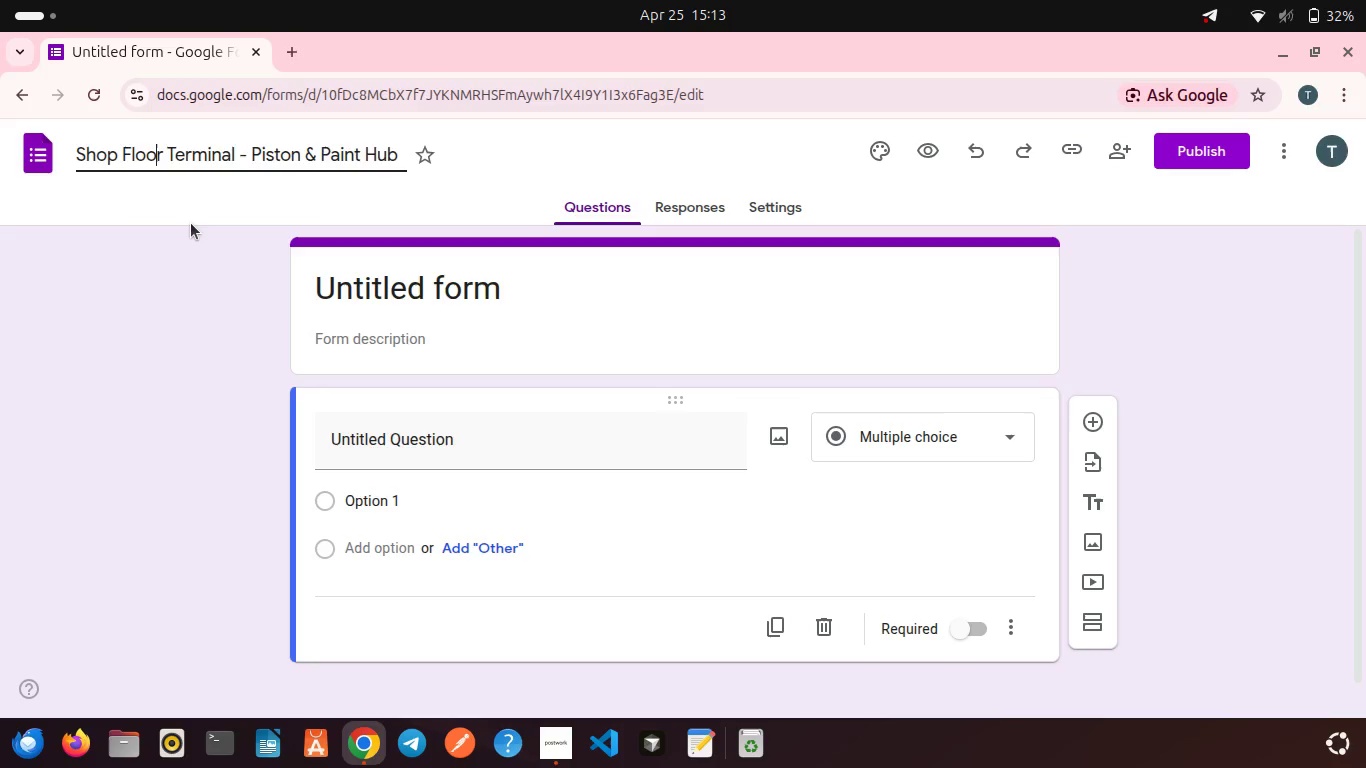 
wait(5.04)
 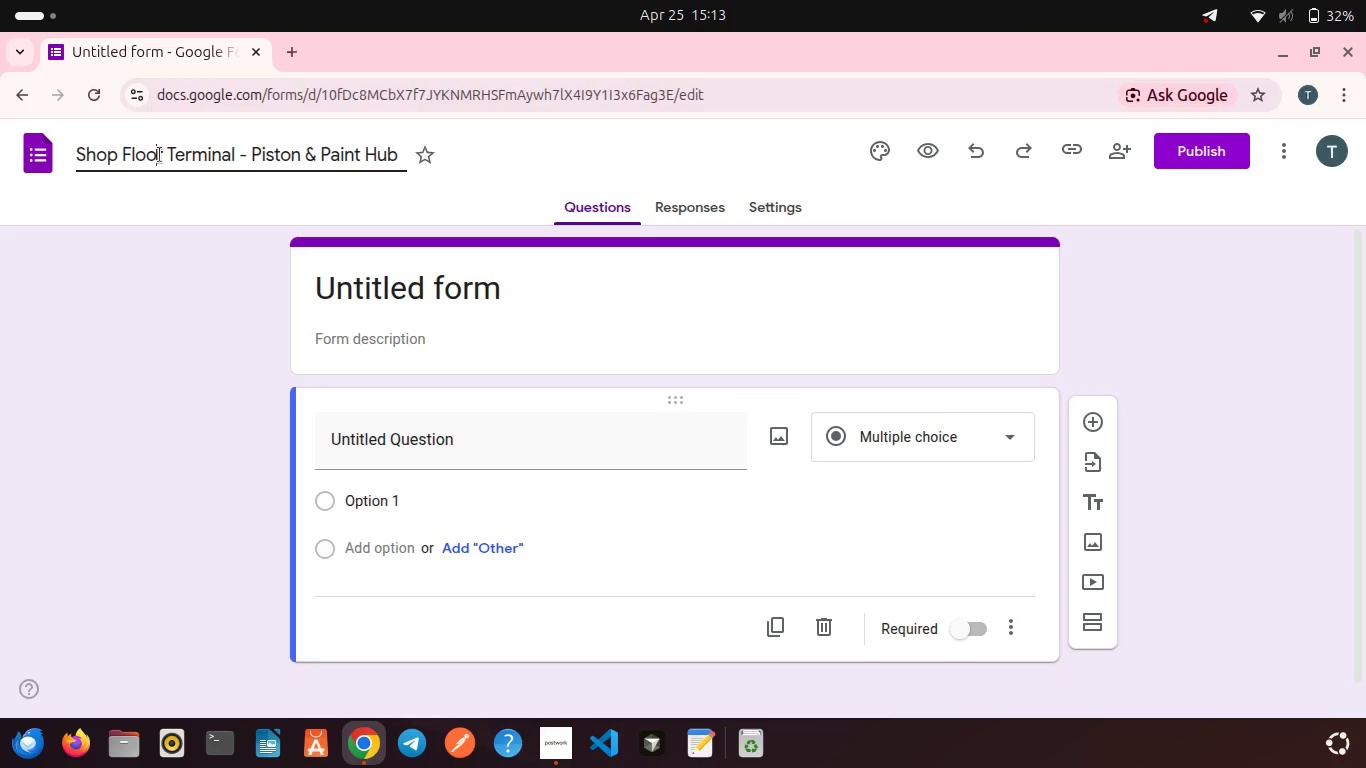 
left_click([197, 222])
 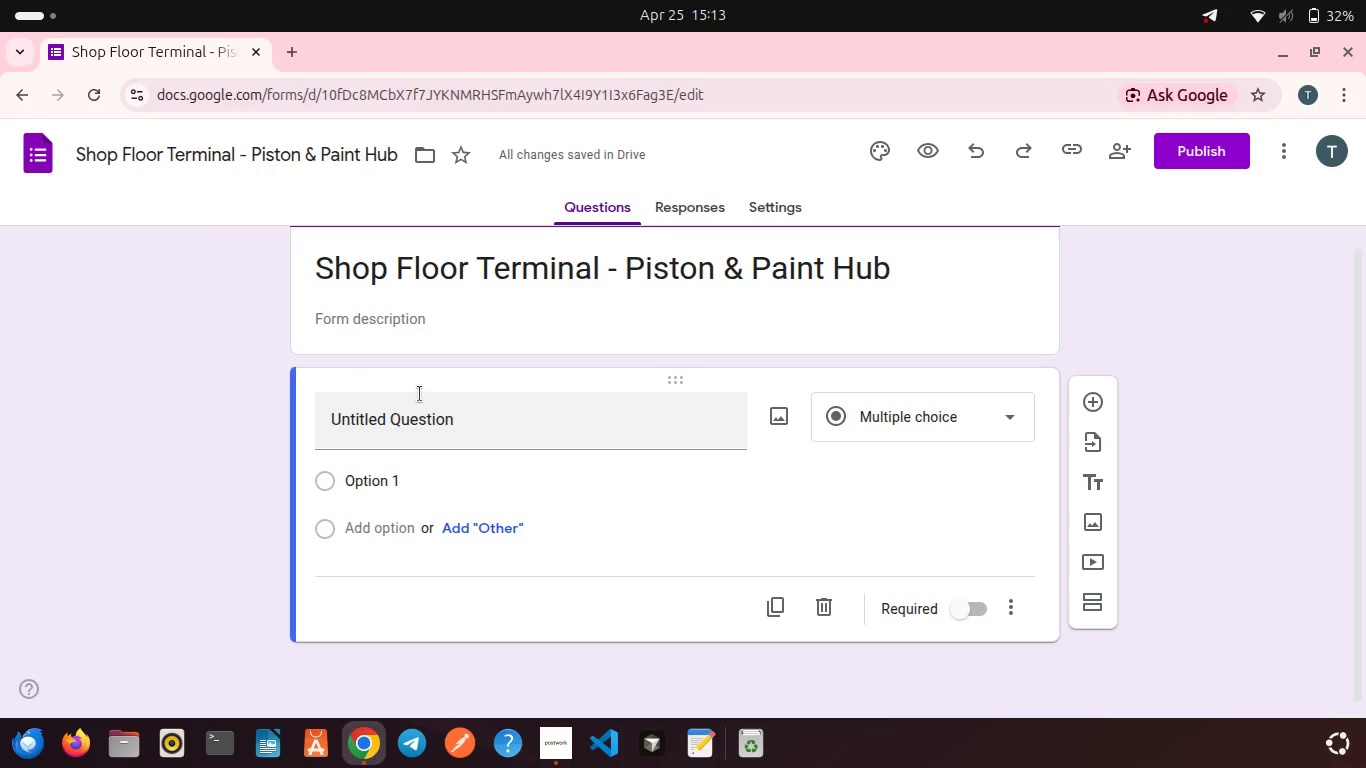 
wait(10.87)
 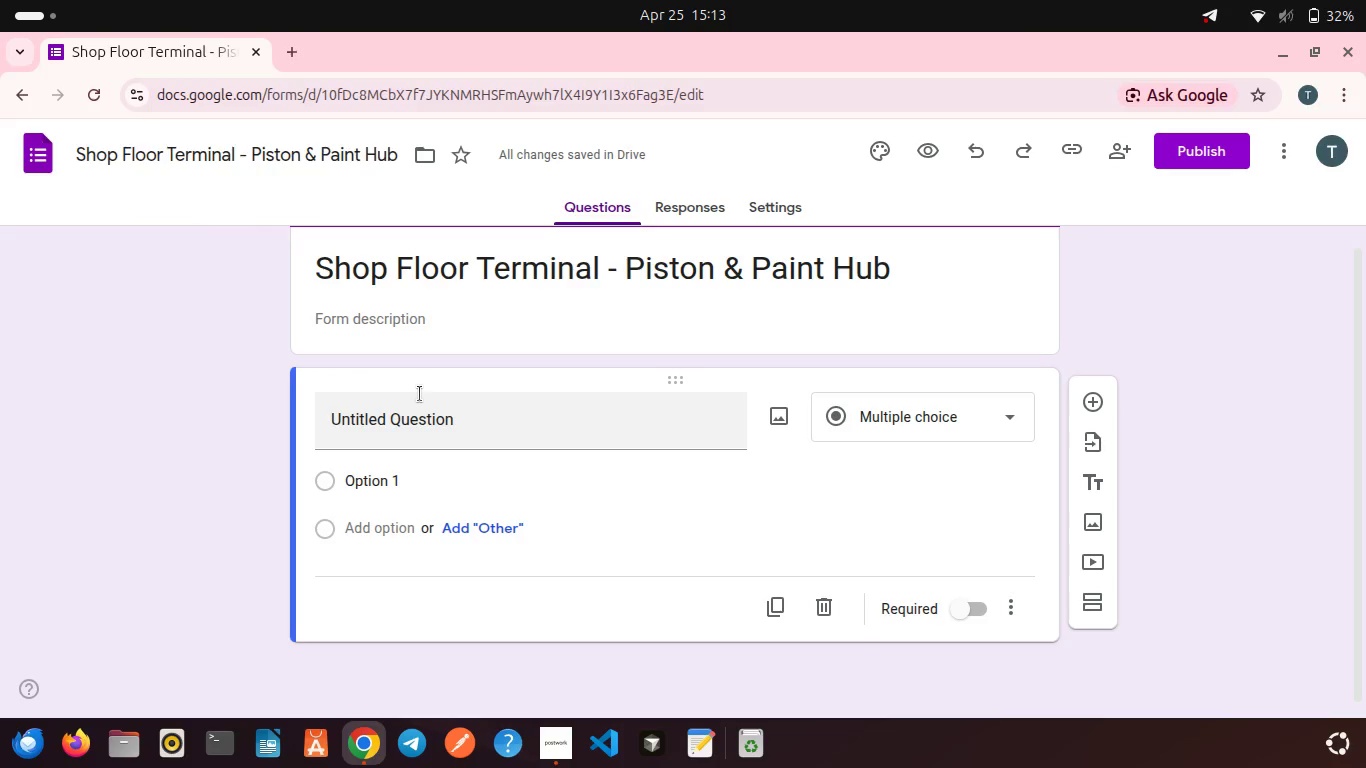 
double_click([412, 434])
 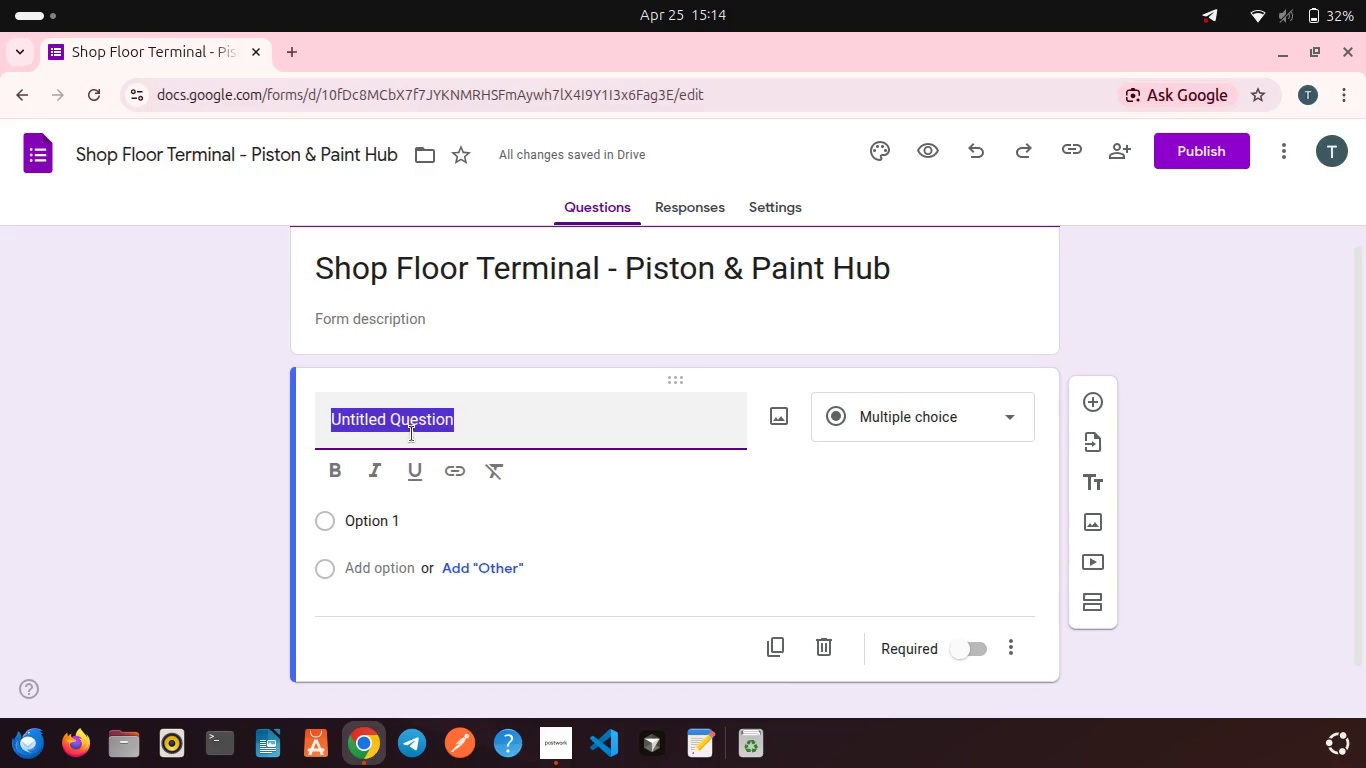 
type(Technician)
 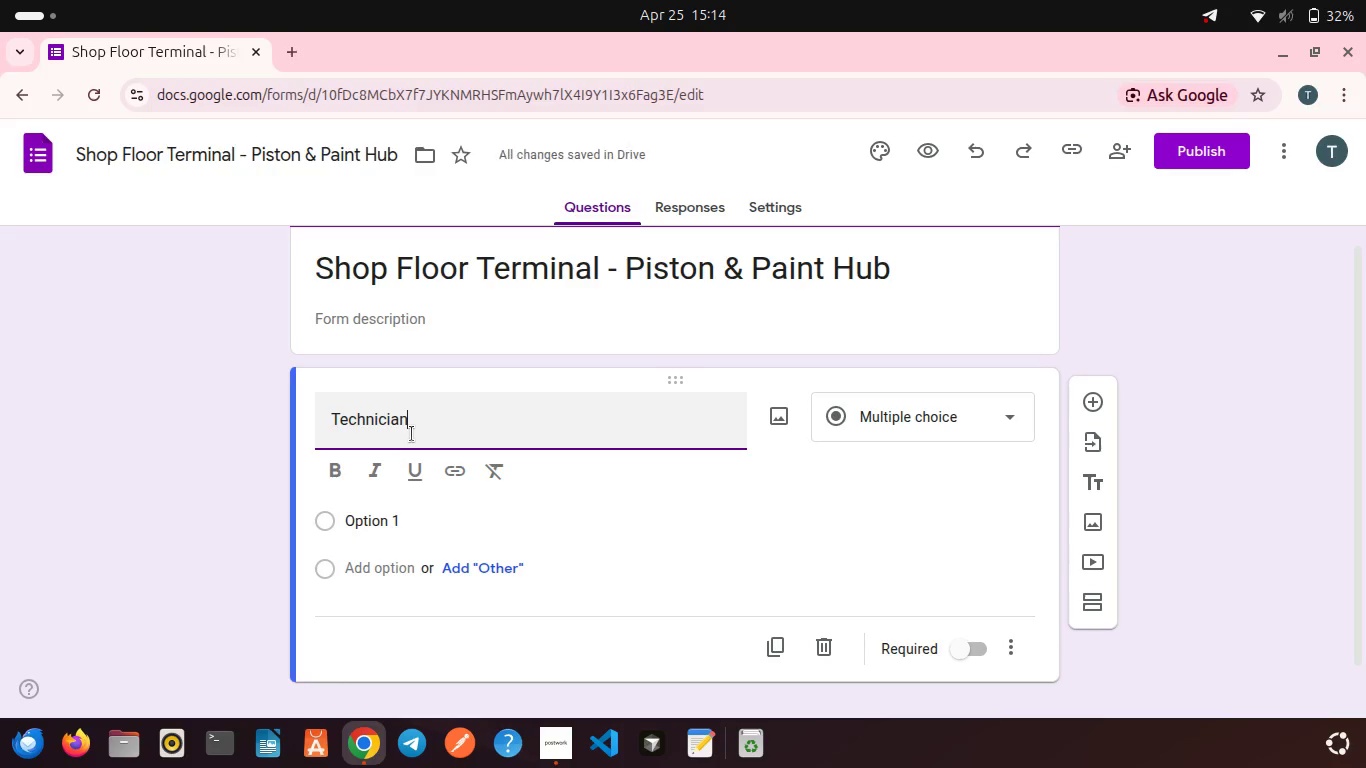 
type( Name)
 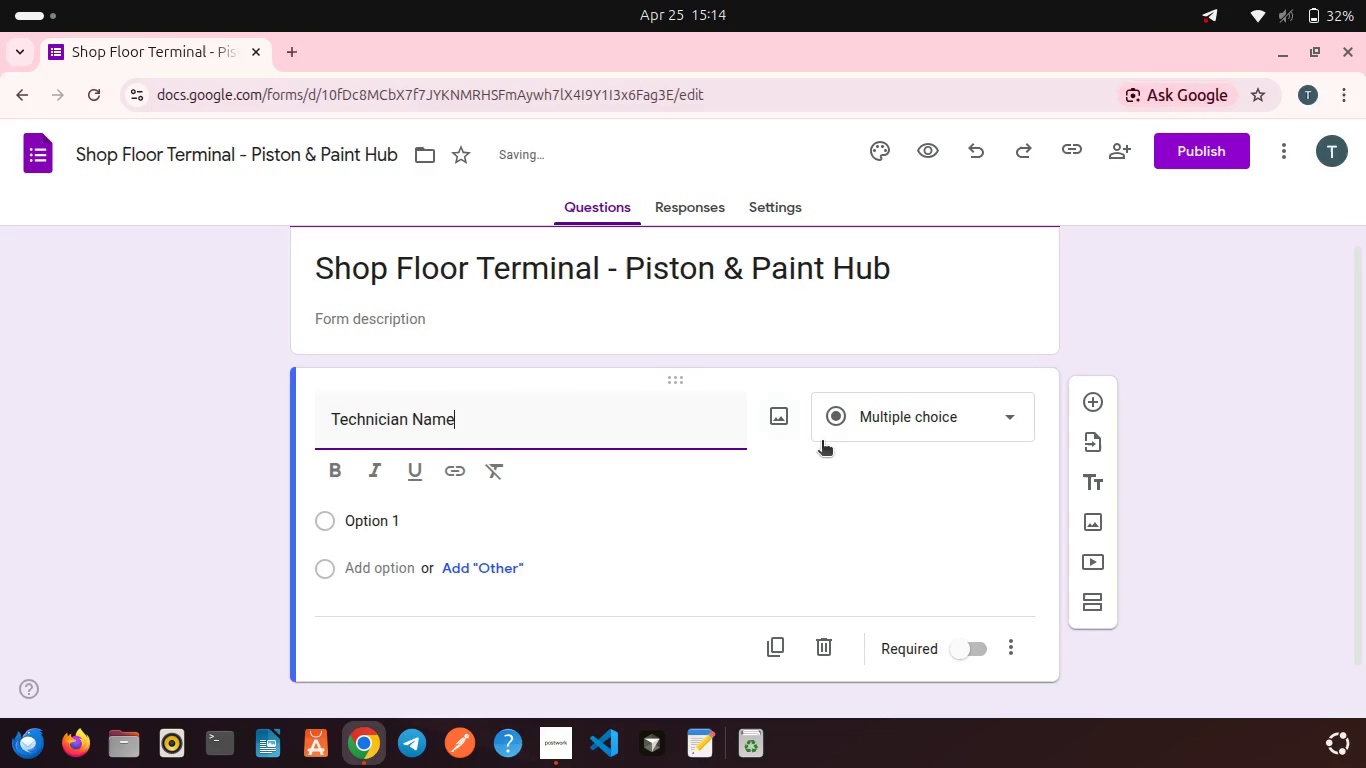 
left_click([862, 409])
 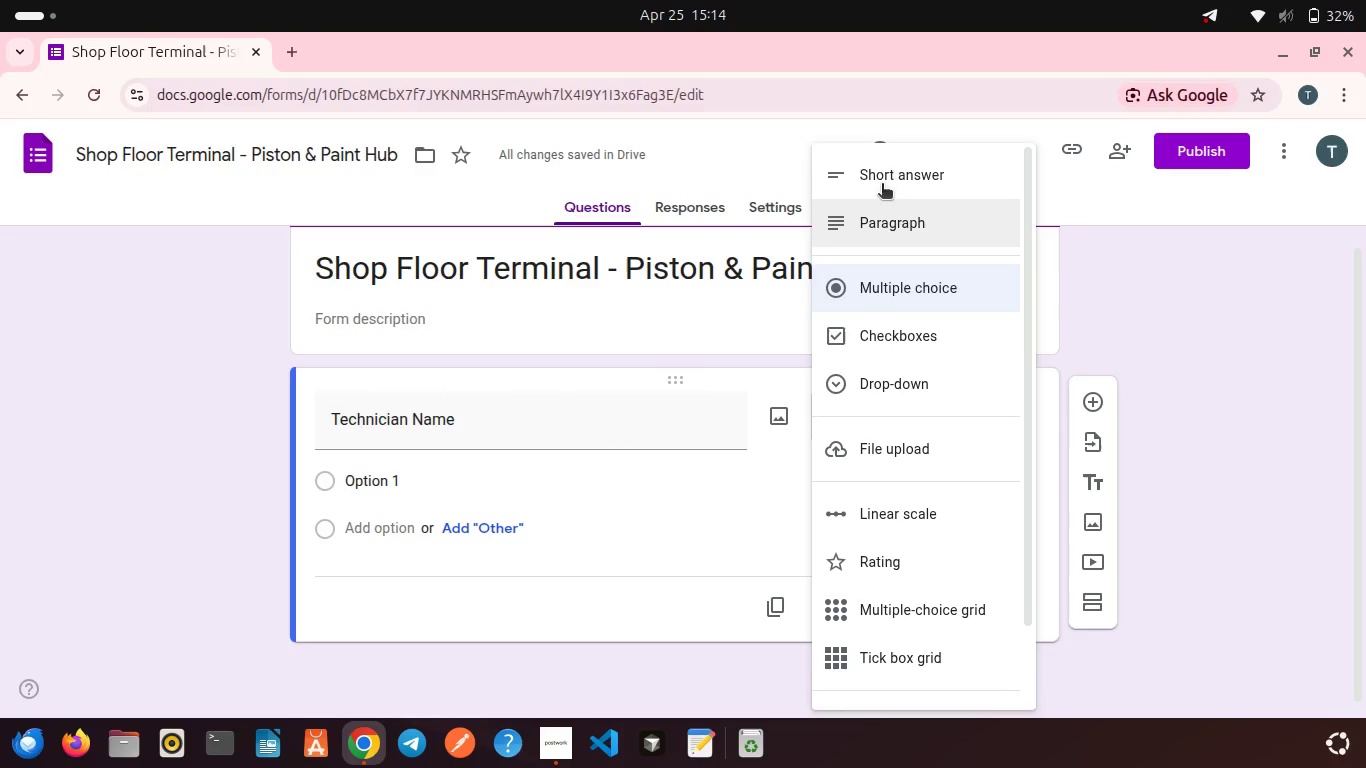 
left_click([881, 169])
 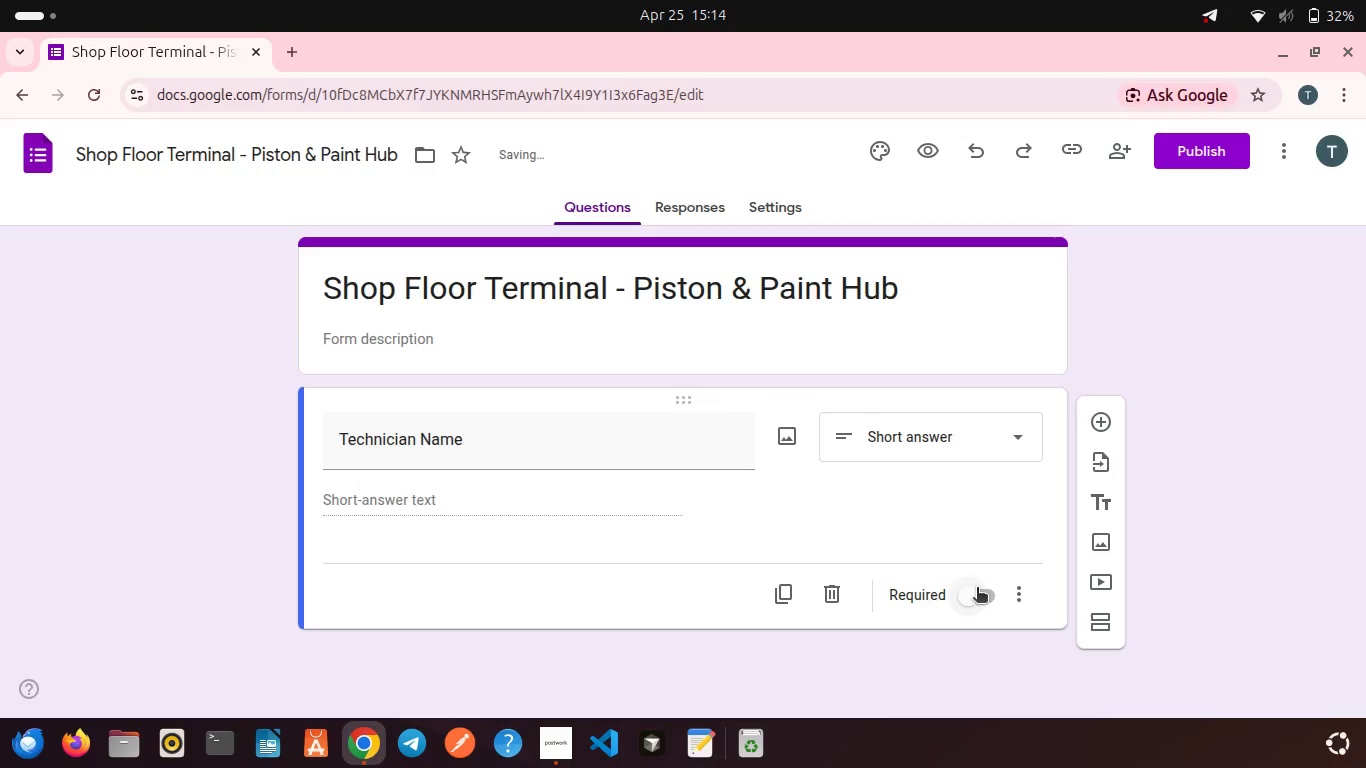 
left_click([989, 589])
 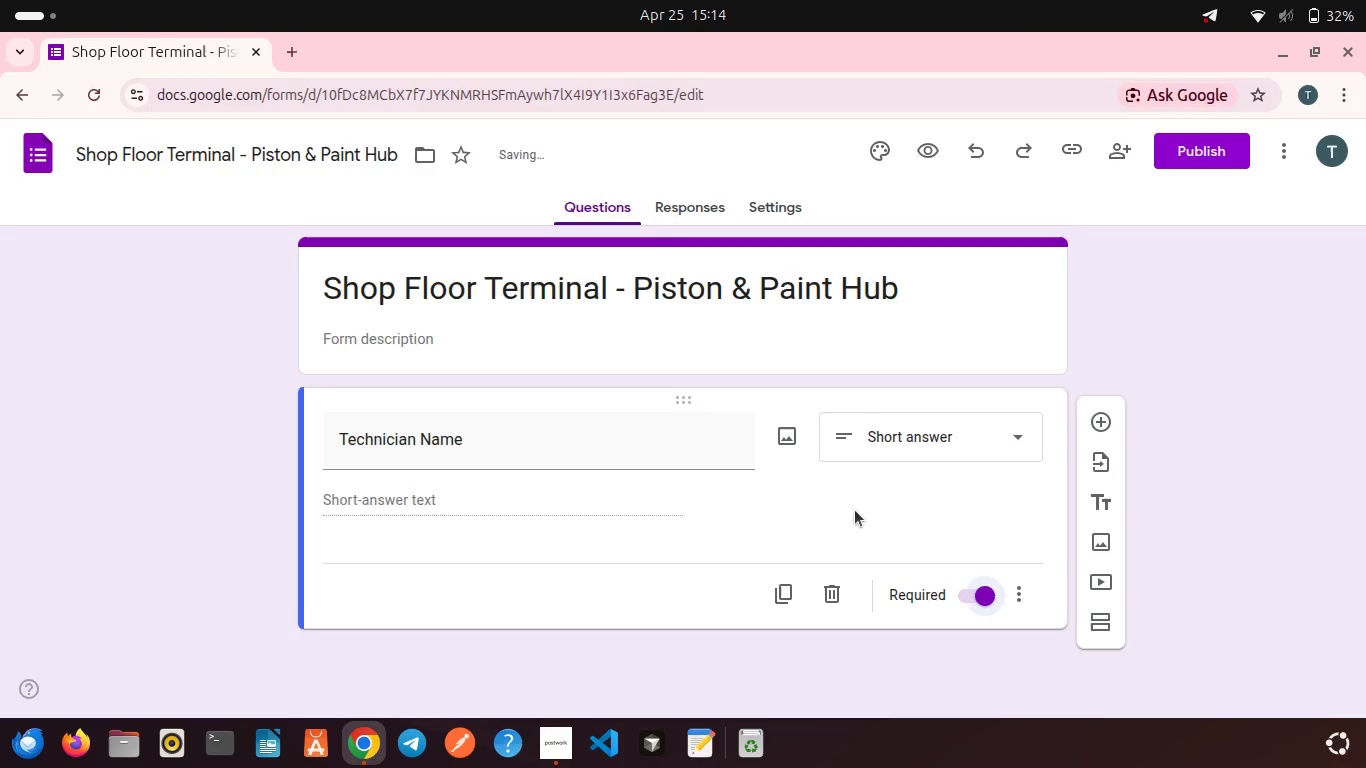 
scroll: coordinate [855, 510], scroll_direction: down, amount: 1.0
 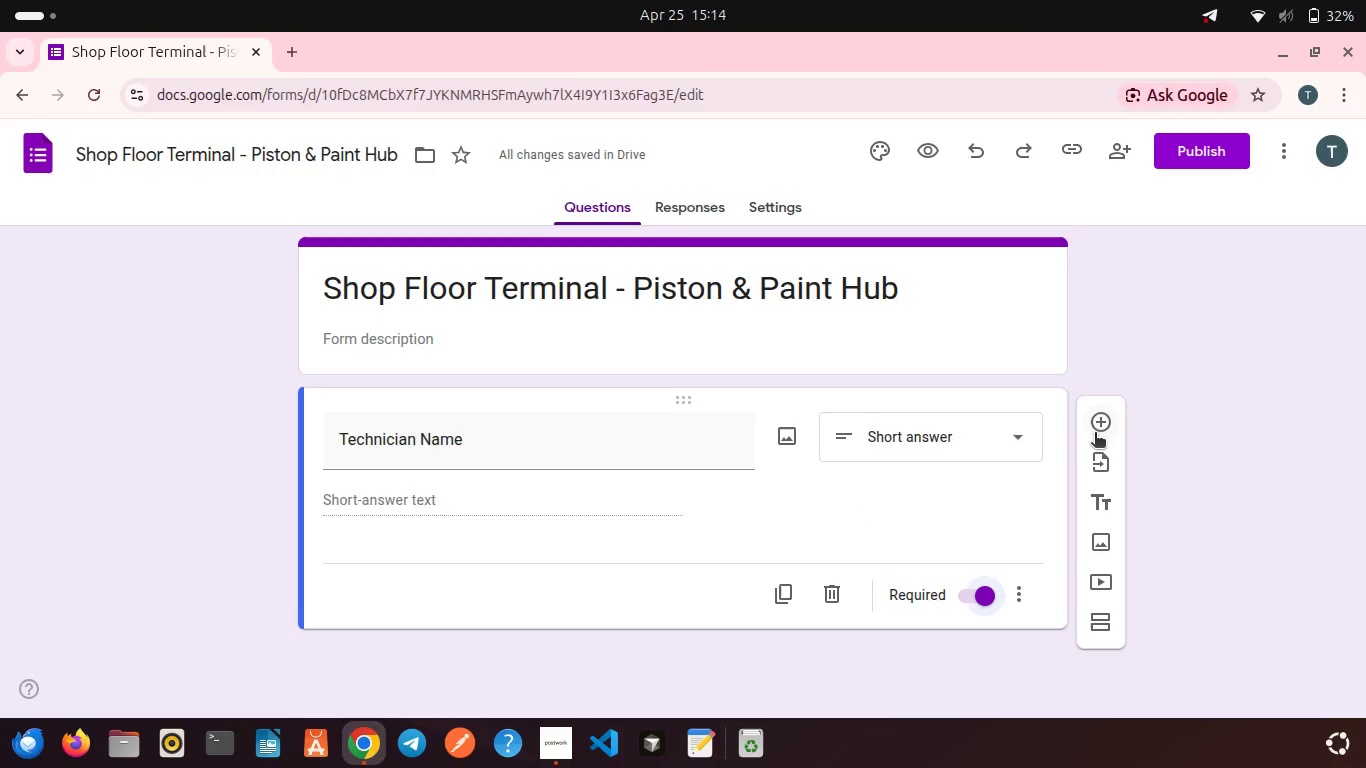 
left_click([1095, 431])
 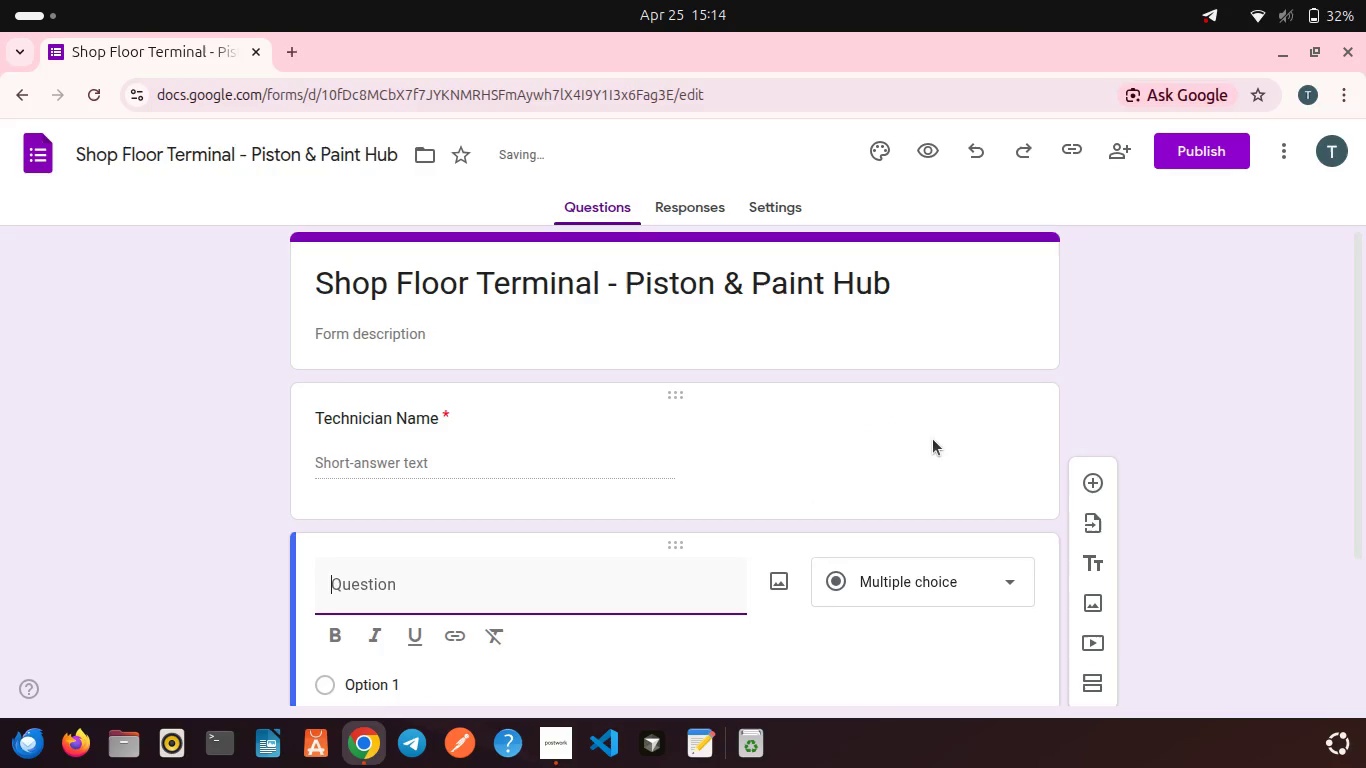 
scroll: coordinate [933, 439], scroll_direction: down, amount: 2.0
 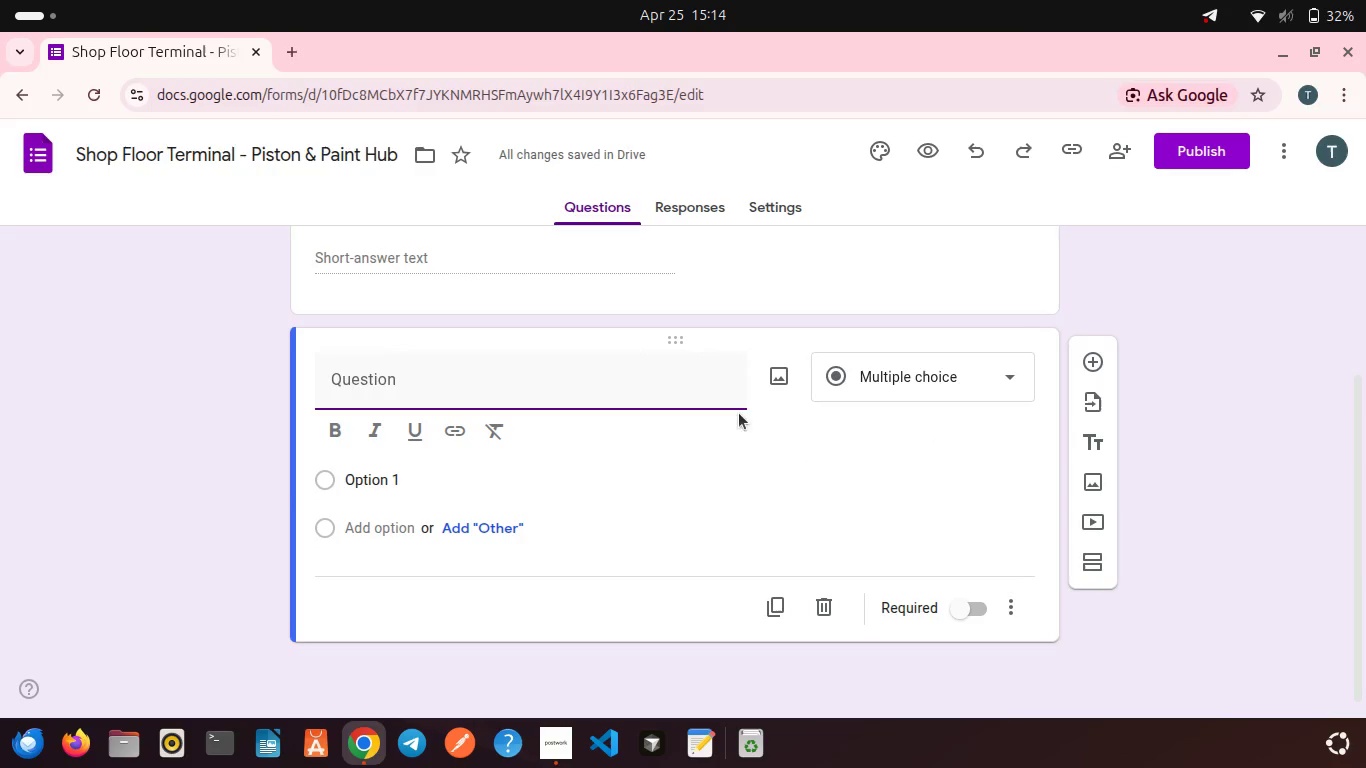 
type(Report )
key(Backspace)
key(Backspace)
key(Backspace)
type(port Type)
 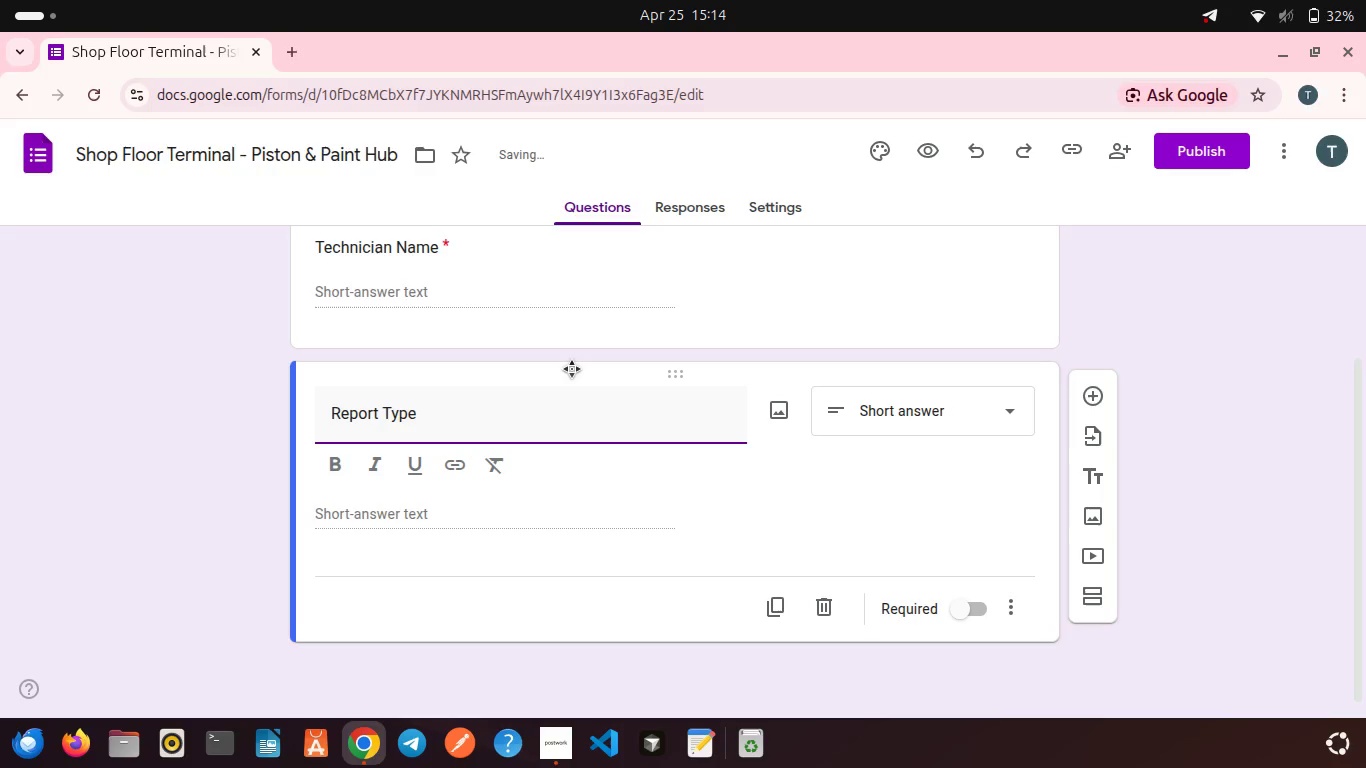 
left_click([622, 439])
 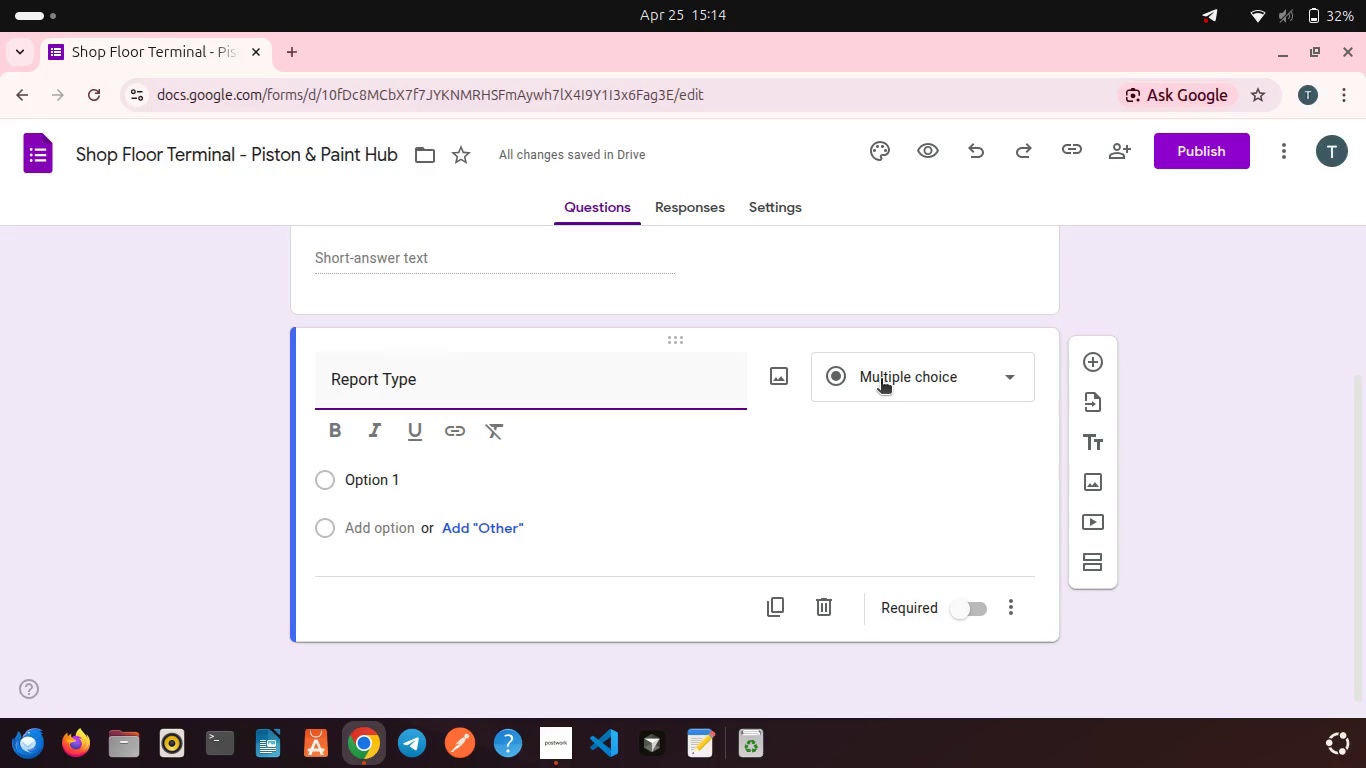 
left_click([877, 380])
 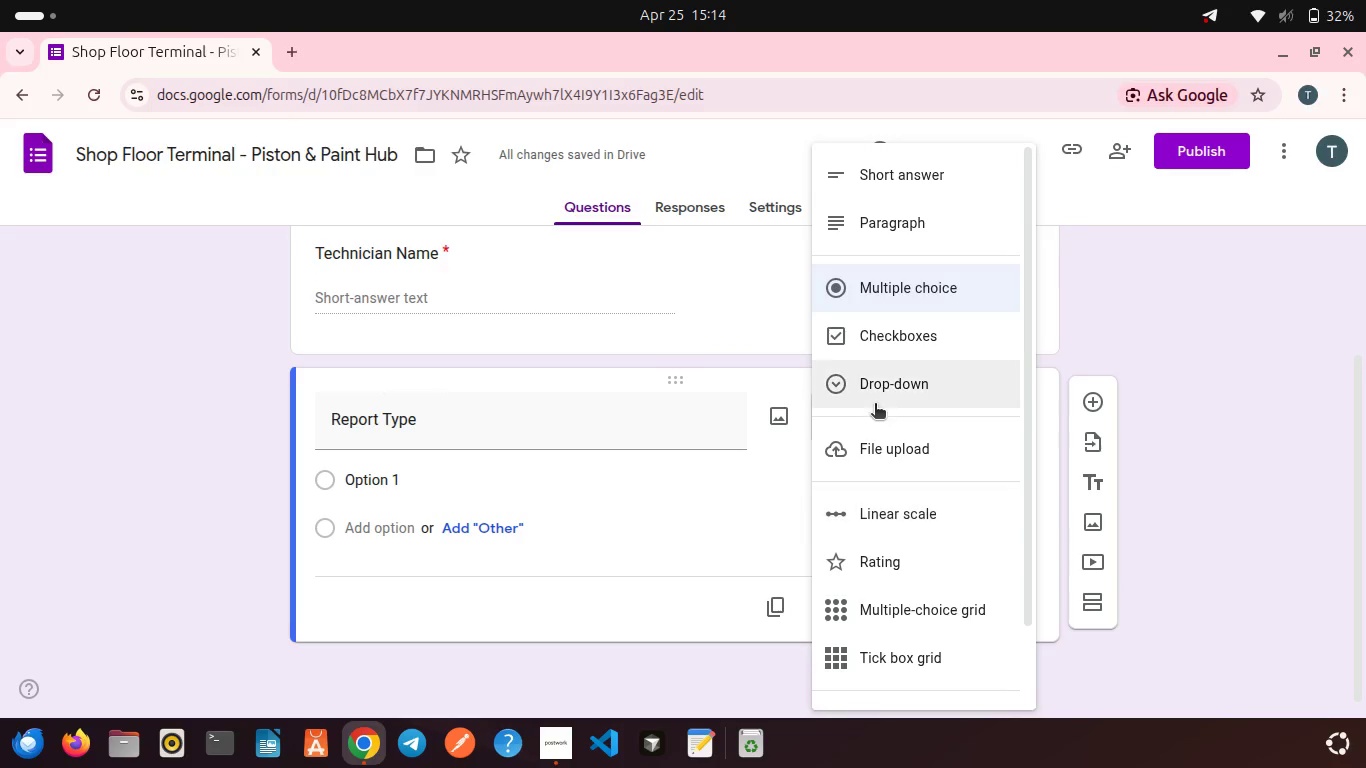 
left_click([870, 397])
 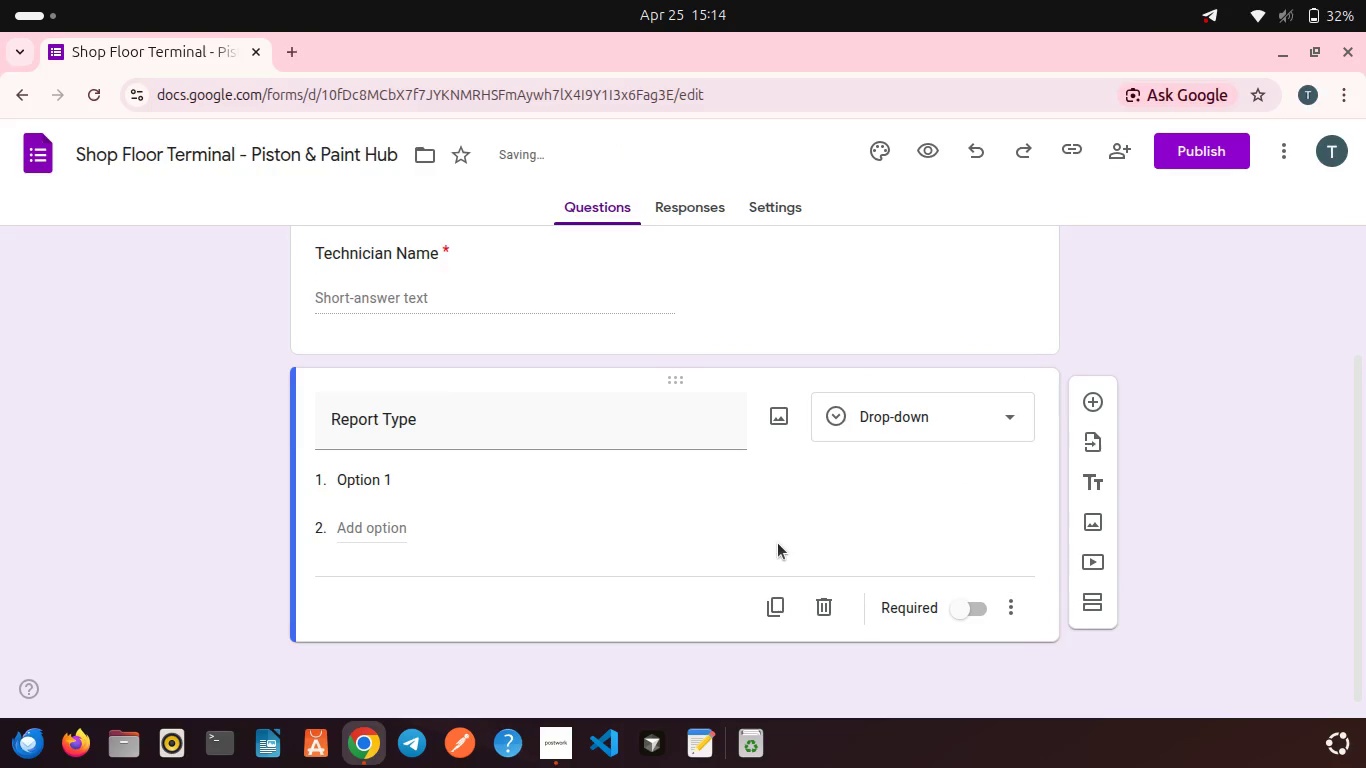 
scroll: coordinate [778, 543], scroll_direction: down, amount: 2.0
 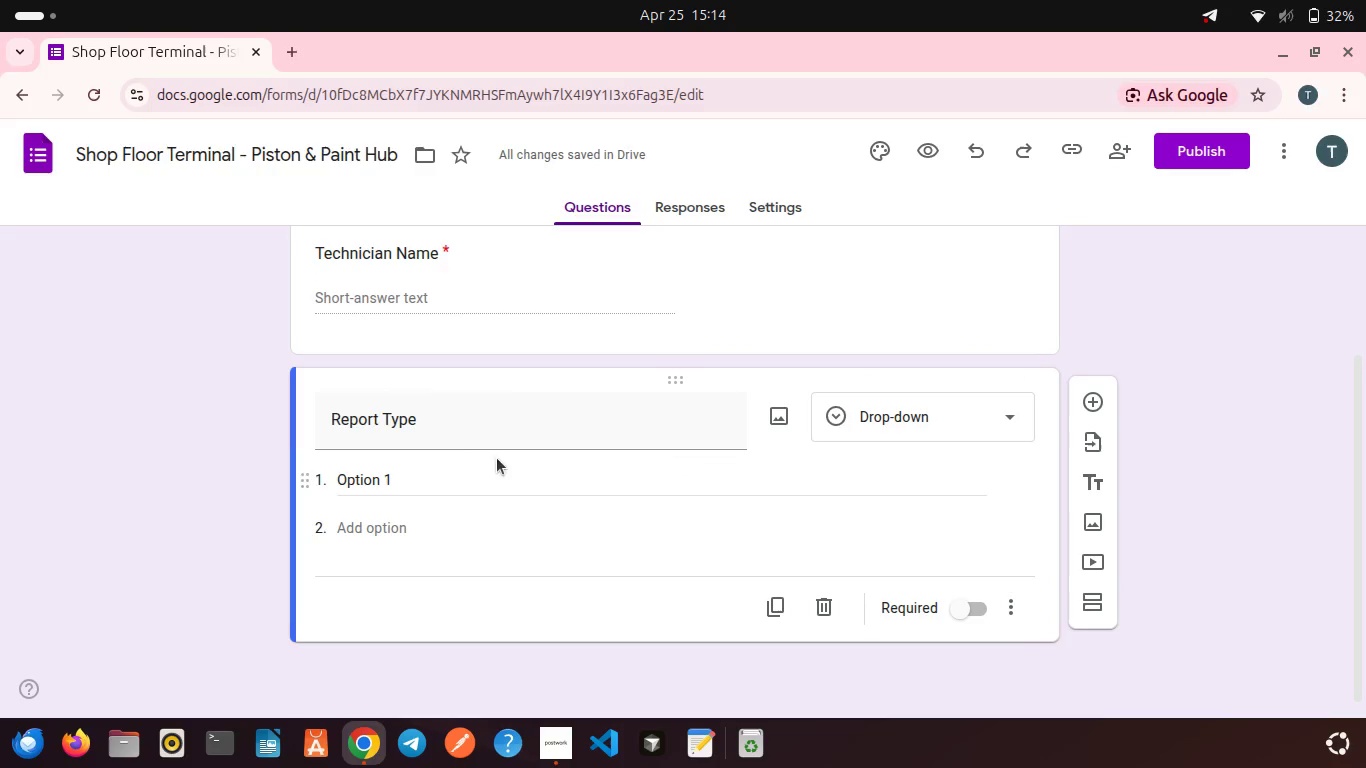 
left_click([388, 477])
 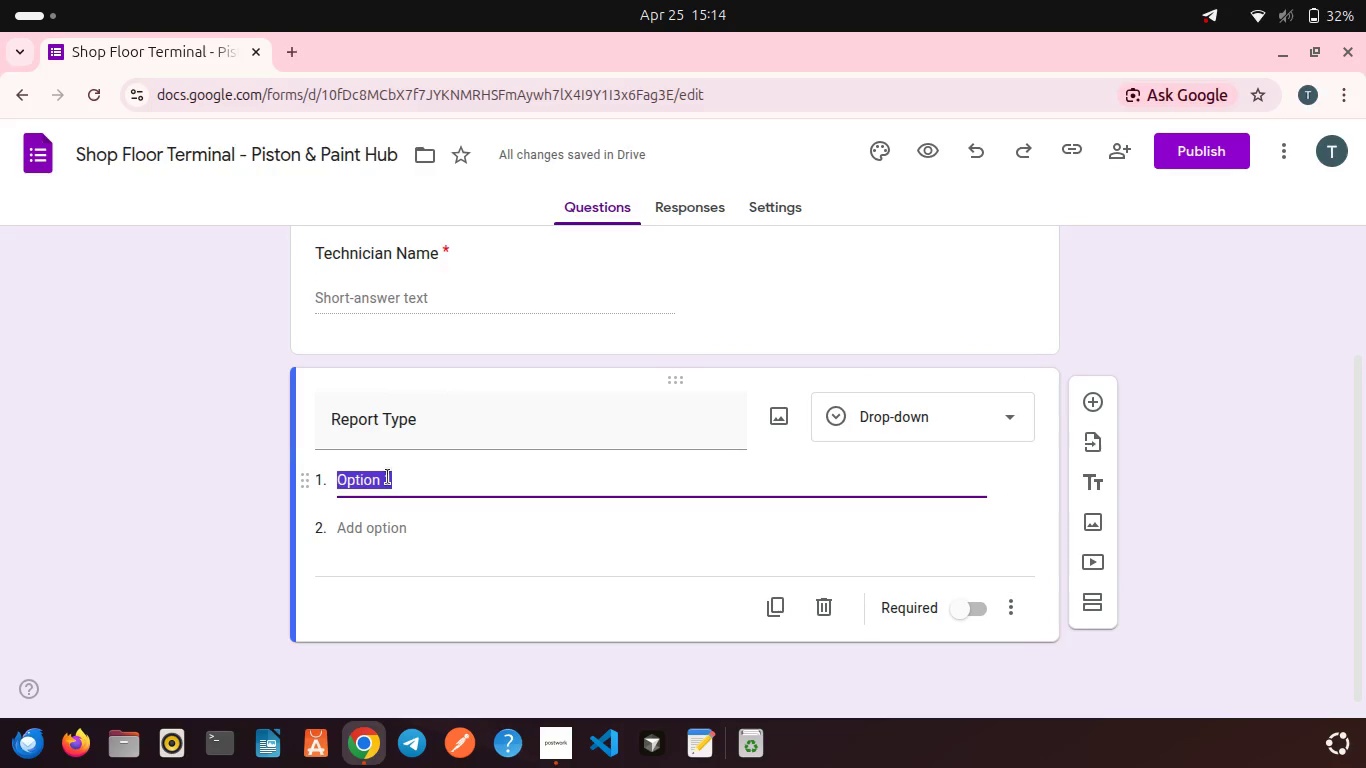 
type(Safety Alert)
 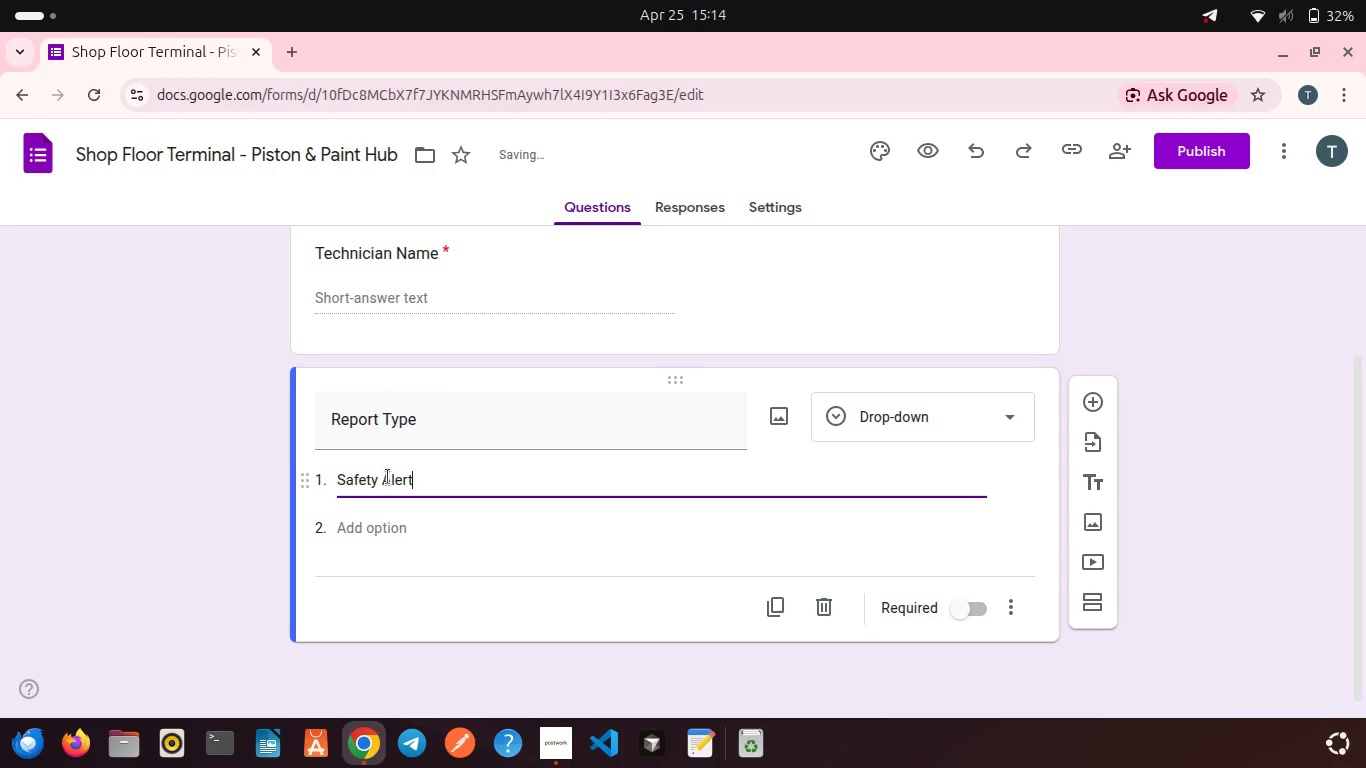 
left_click([429, 530])
 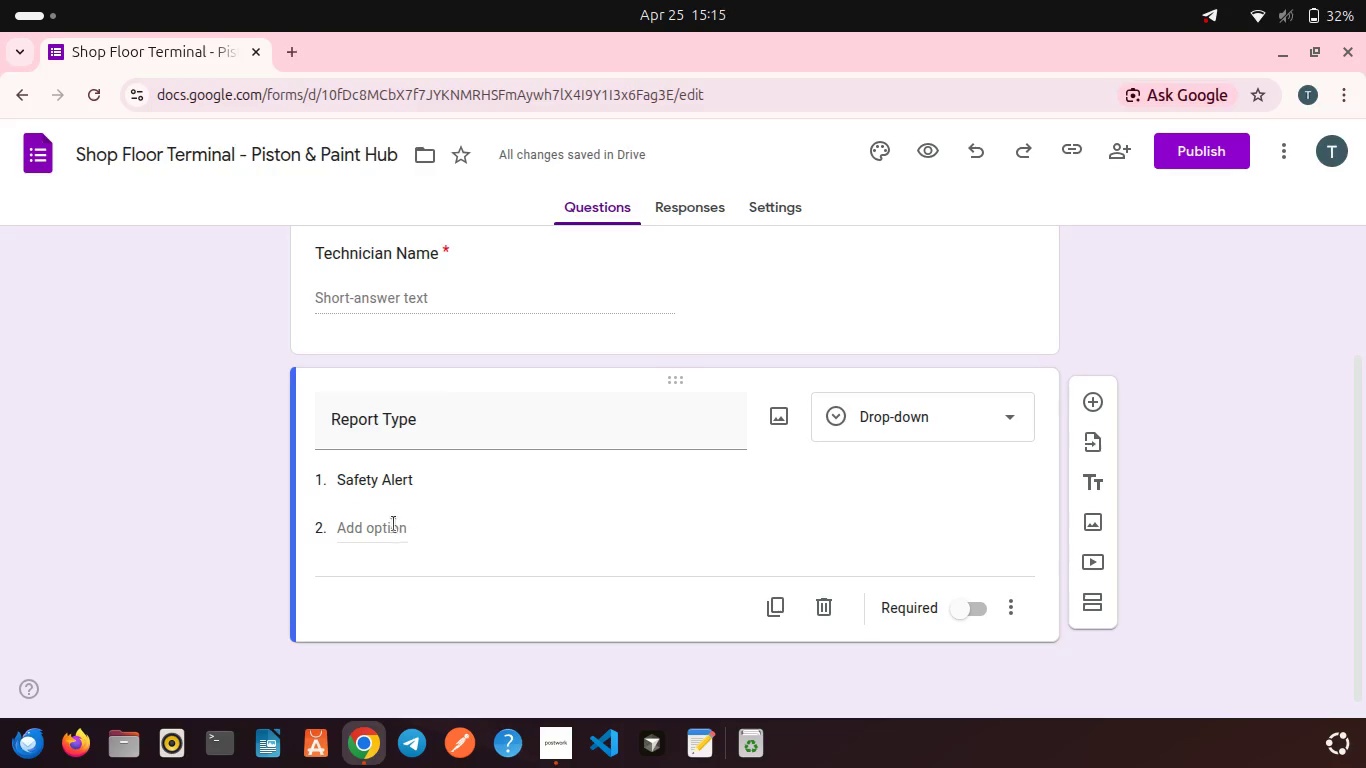 
left_click([394, 524])
 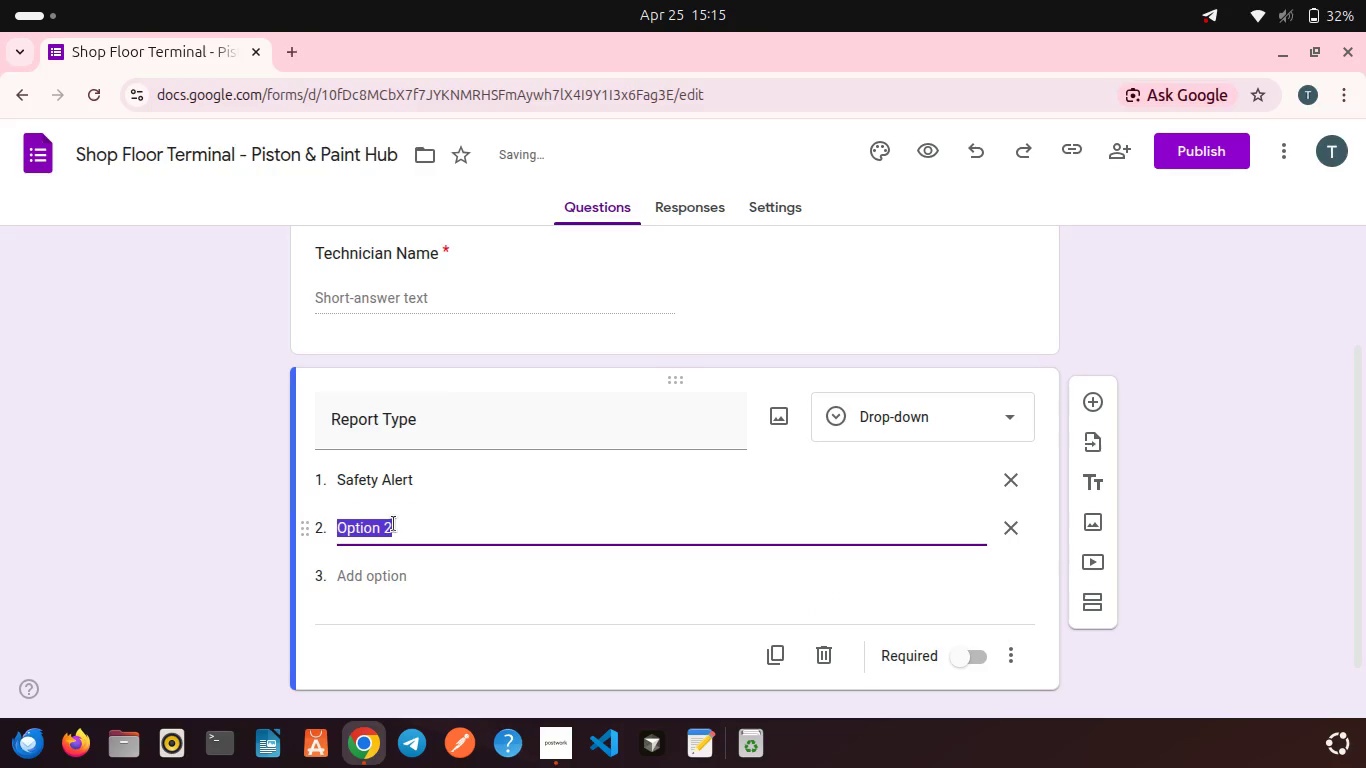 
type(Parts Received)
 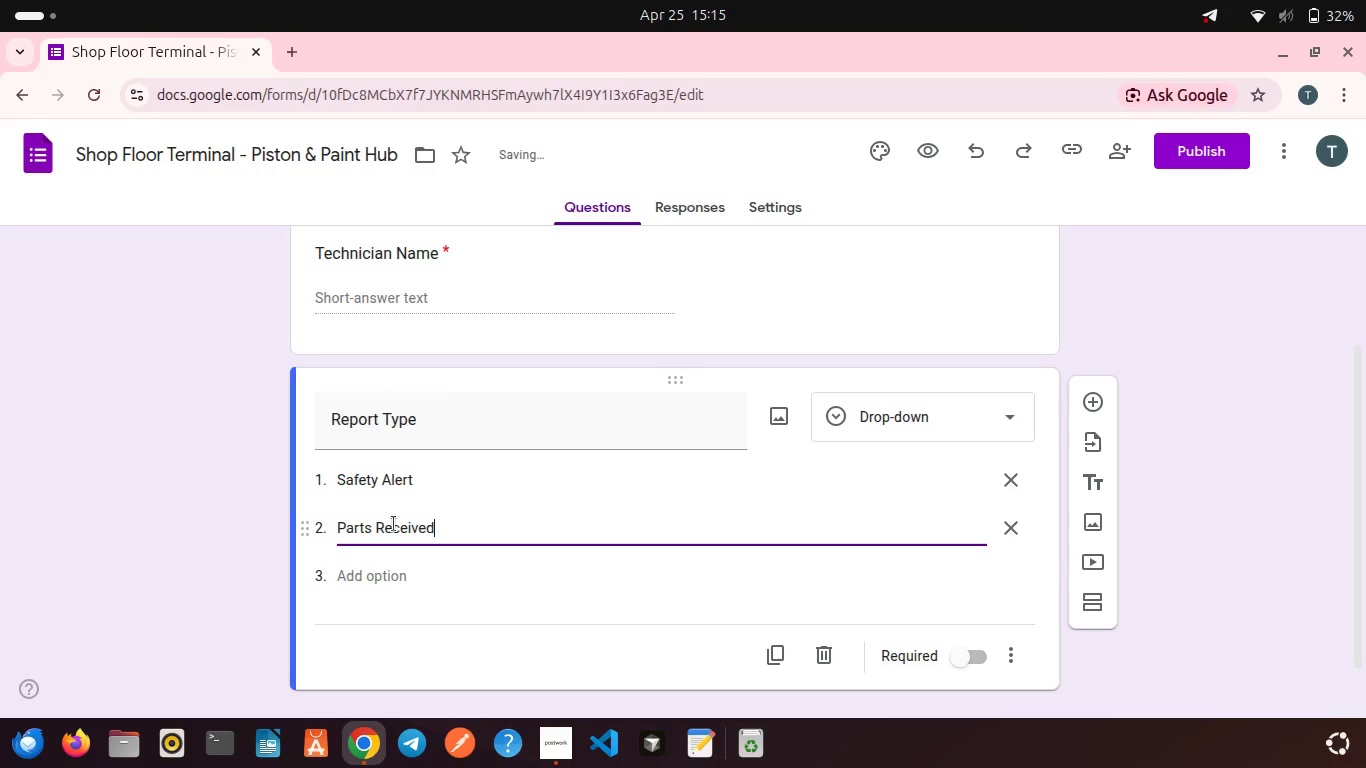 
left_click([434, 566])
 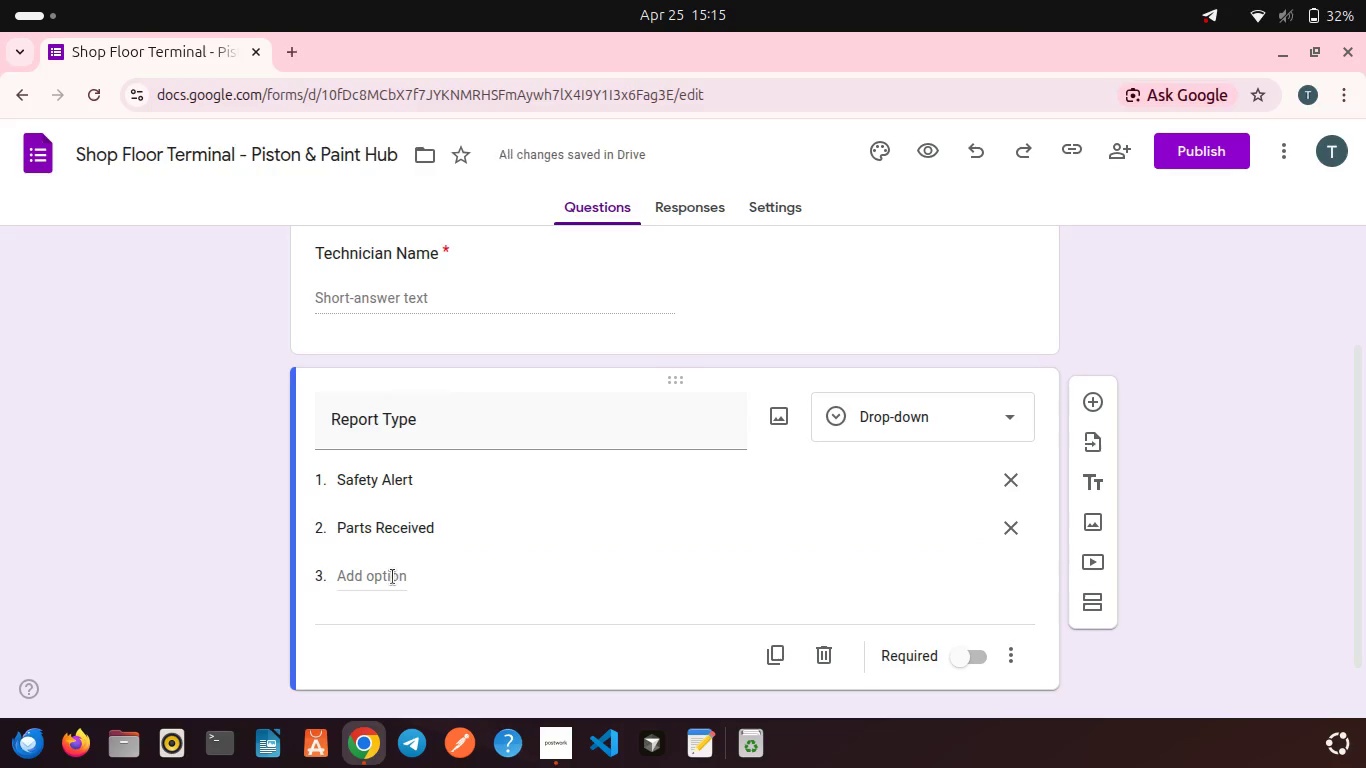 
left_click([393, 577])
 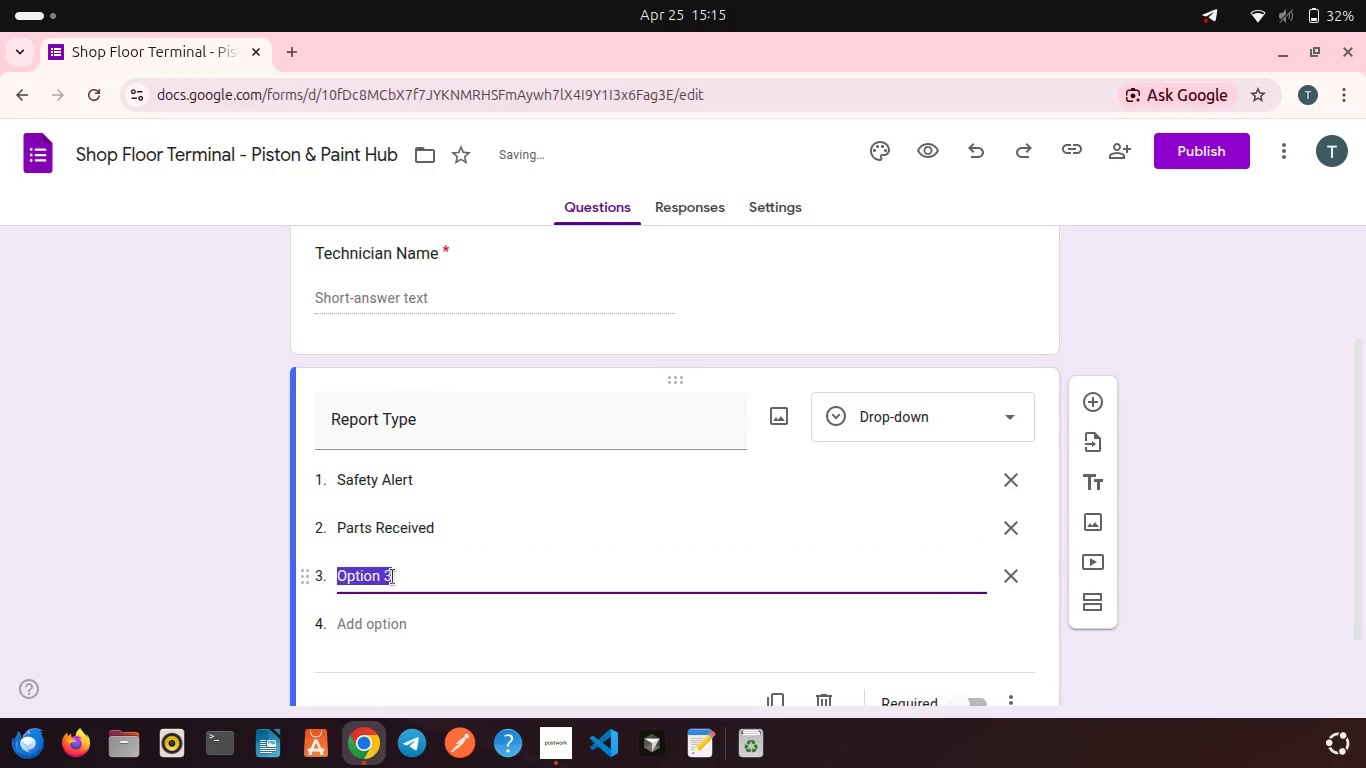 
type(Training Completed)
 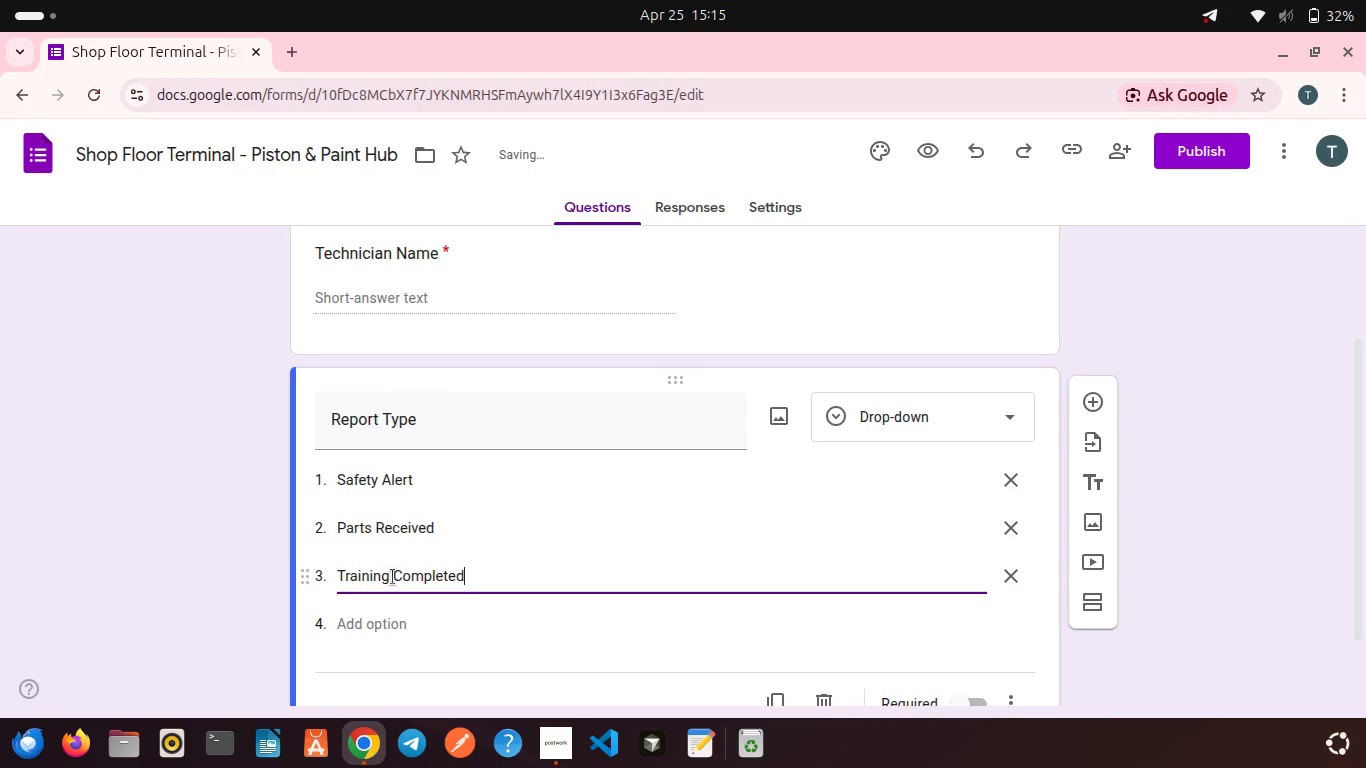 
left_click([474, 616])
 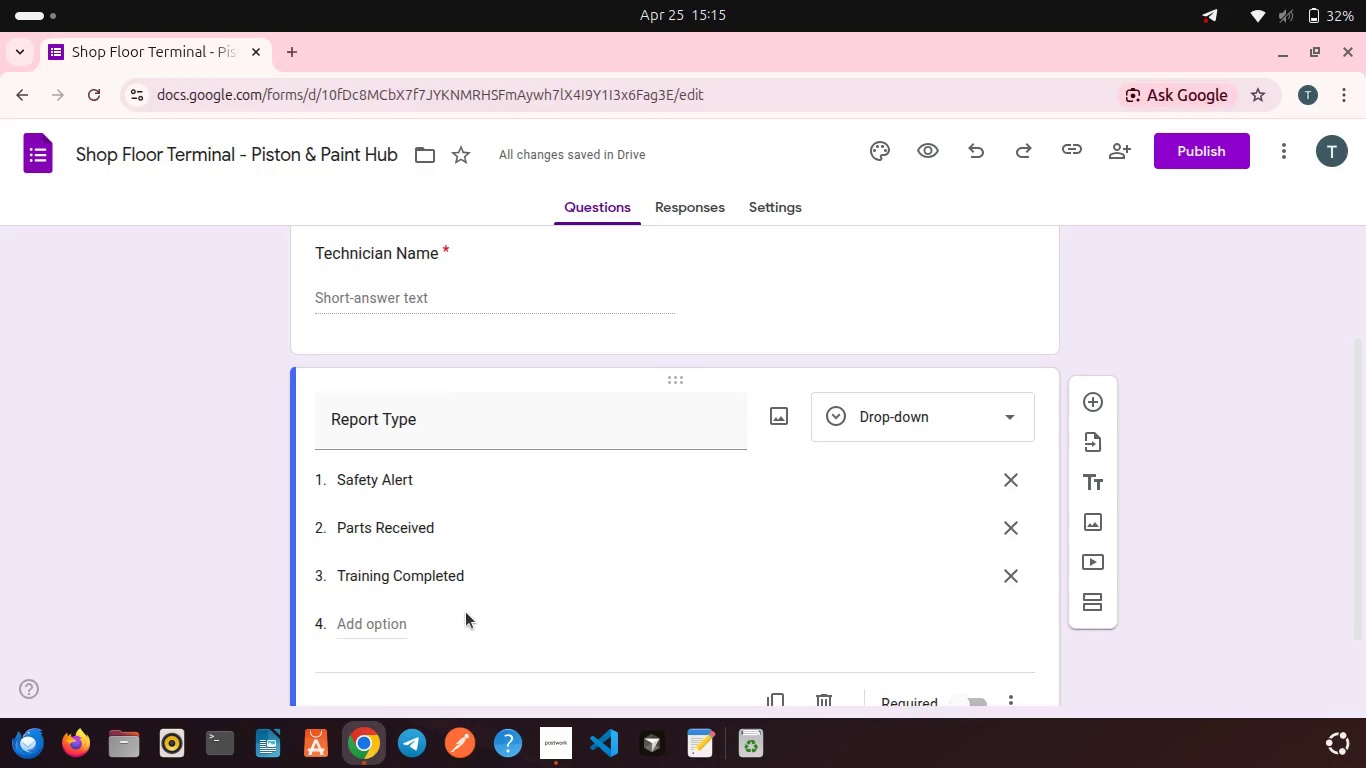 
wait(9.22)
 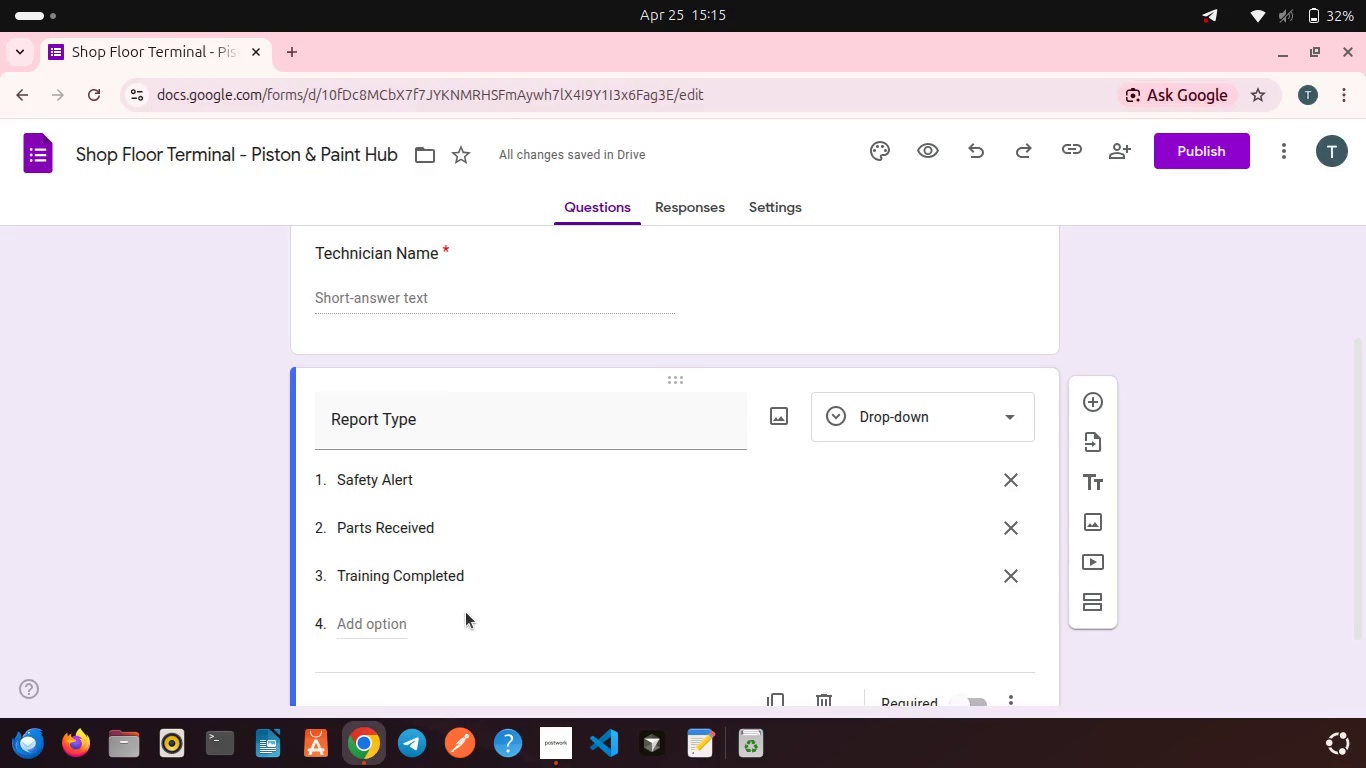 
scroll: coordinate [464, 607], scroll_direction: down, amount: 1.0
 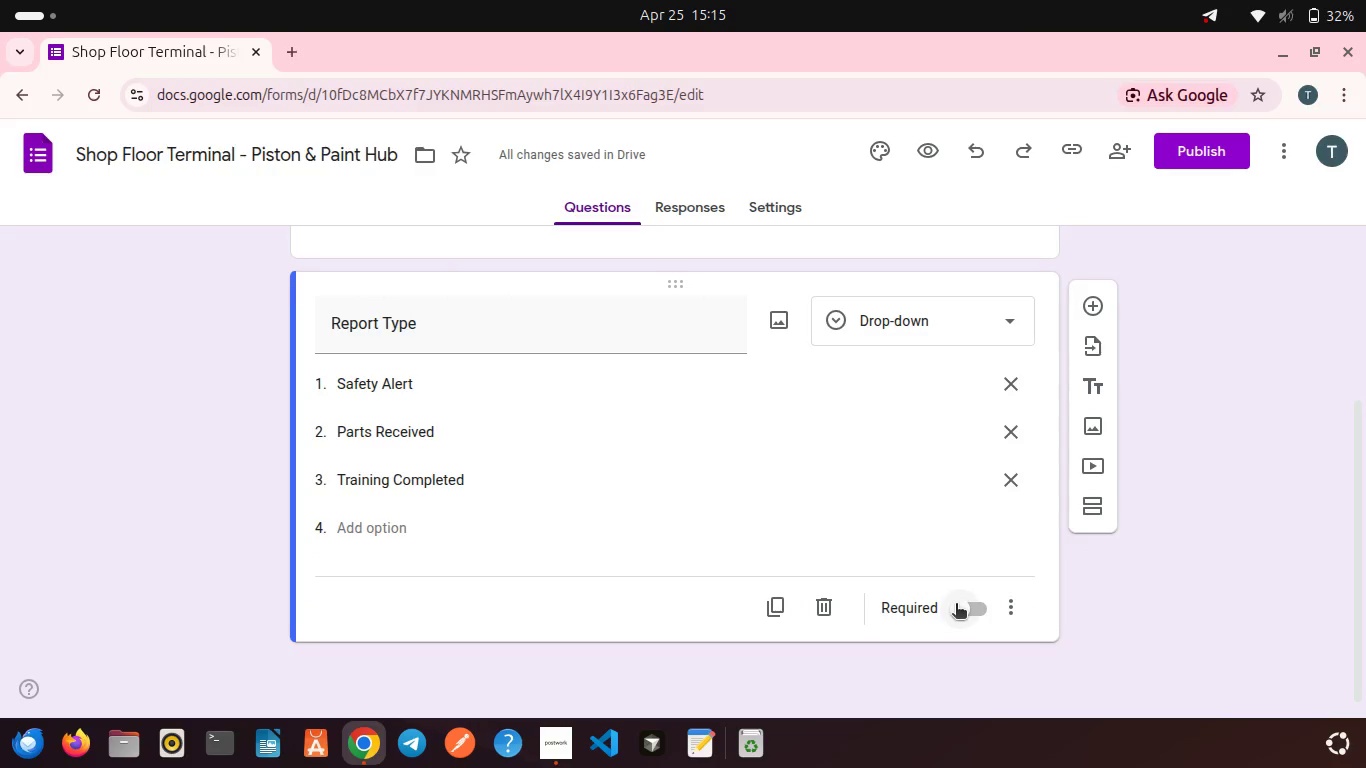 
left_click([978, 607])
 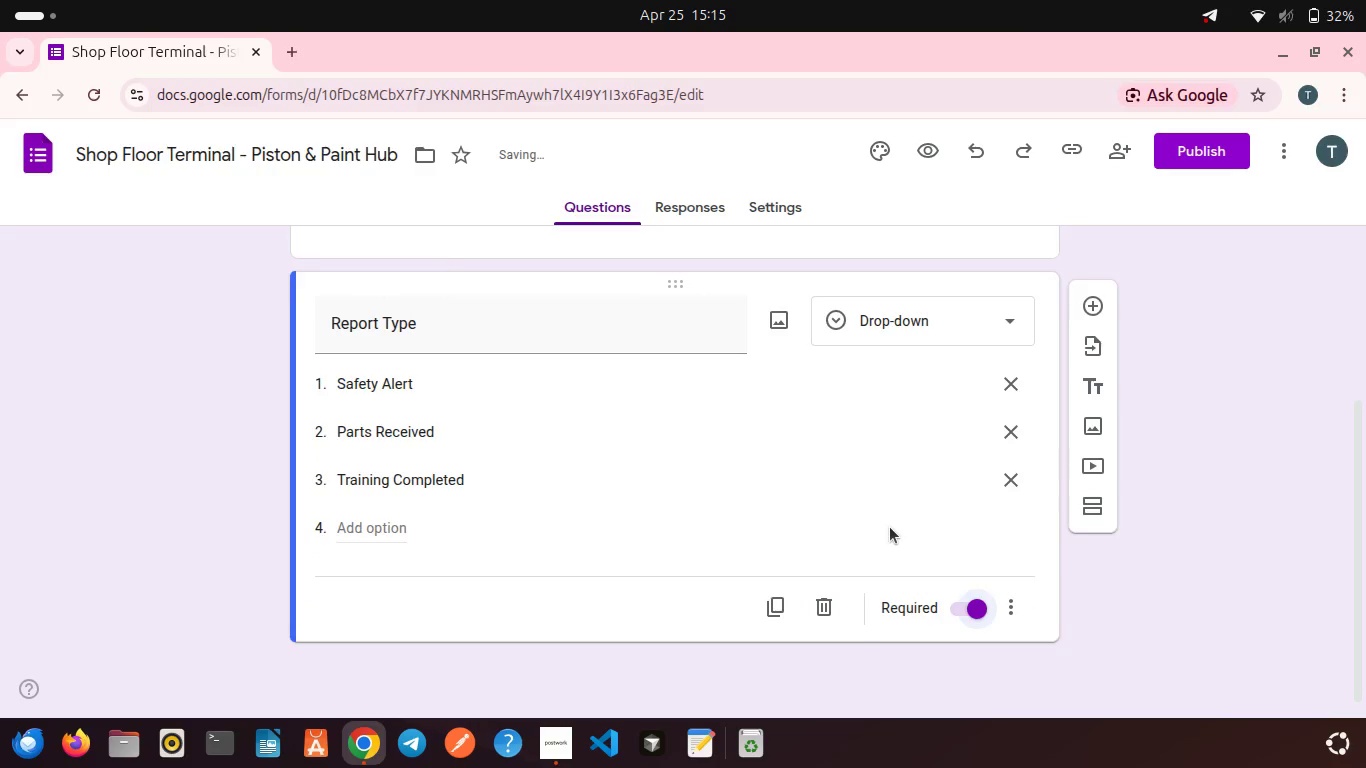 
scroll: coordinate [890, 527], scroll_direction: up, amount: 2.0
 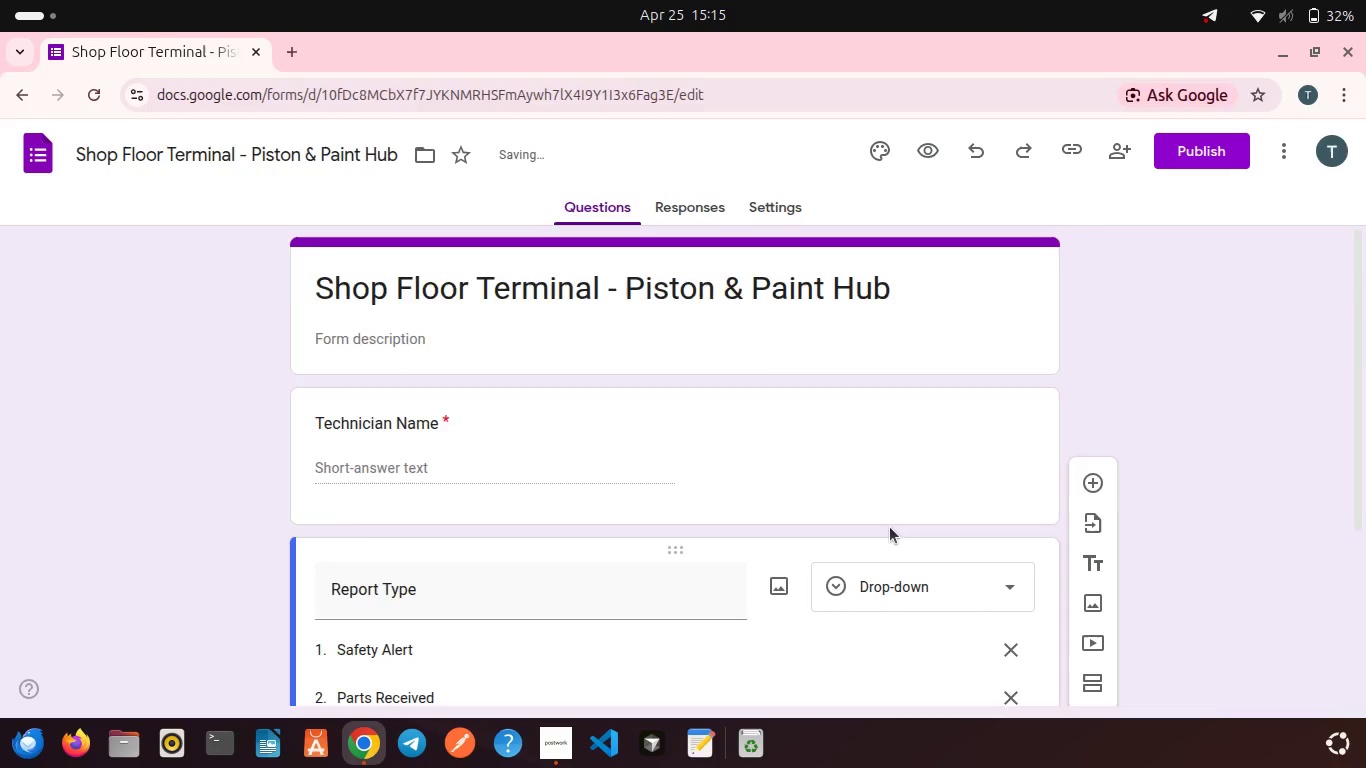 
scroll: coordinate [890, 527], scroll_direction: down, amount: 2.0
 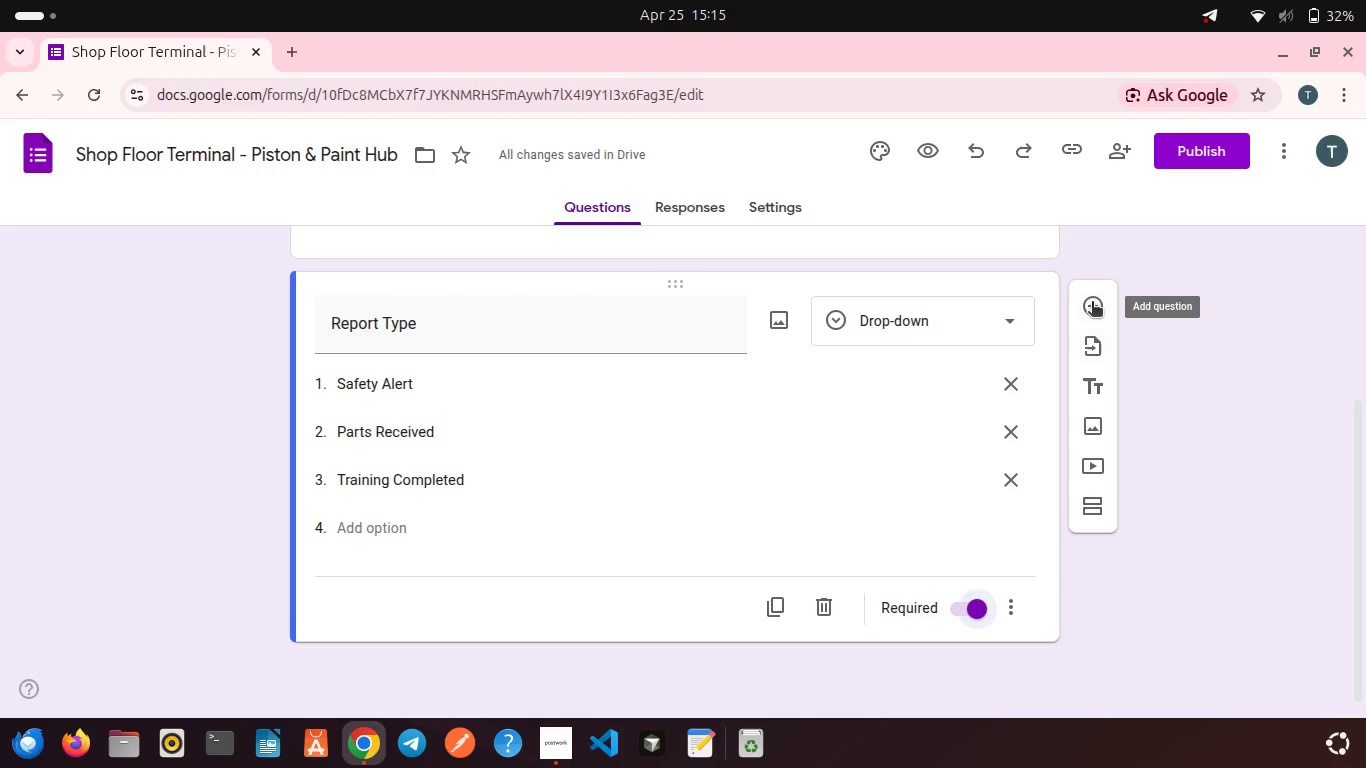 
left_click([1100, 302])
 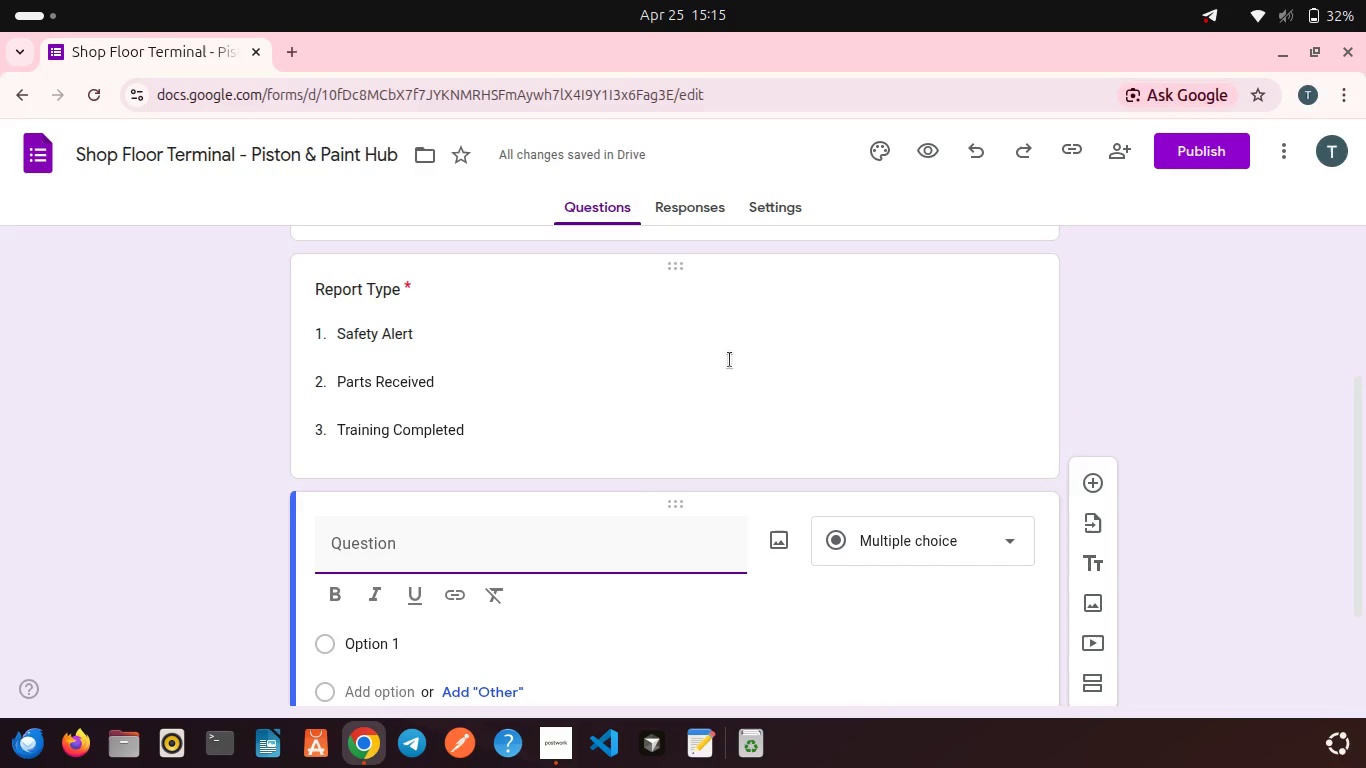 
wait(5.14)
 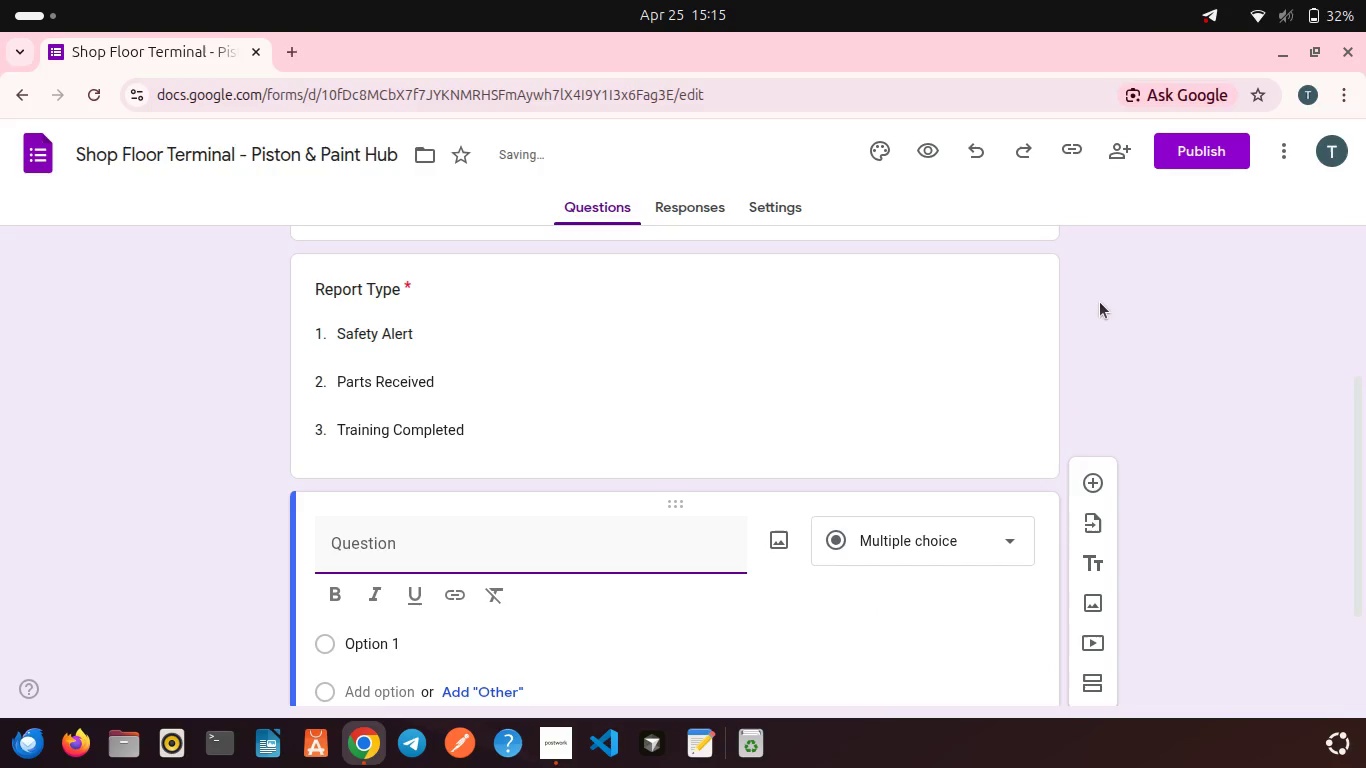 
type(Priority)
 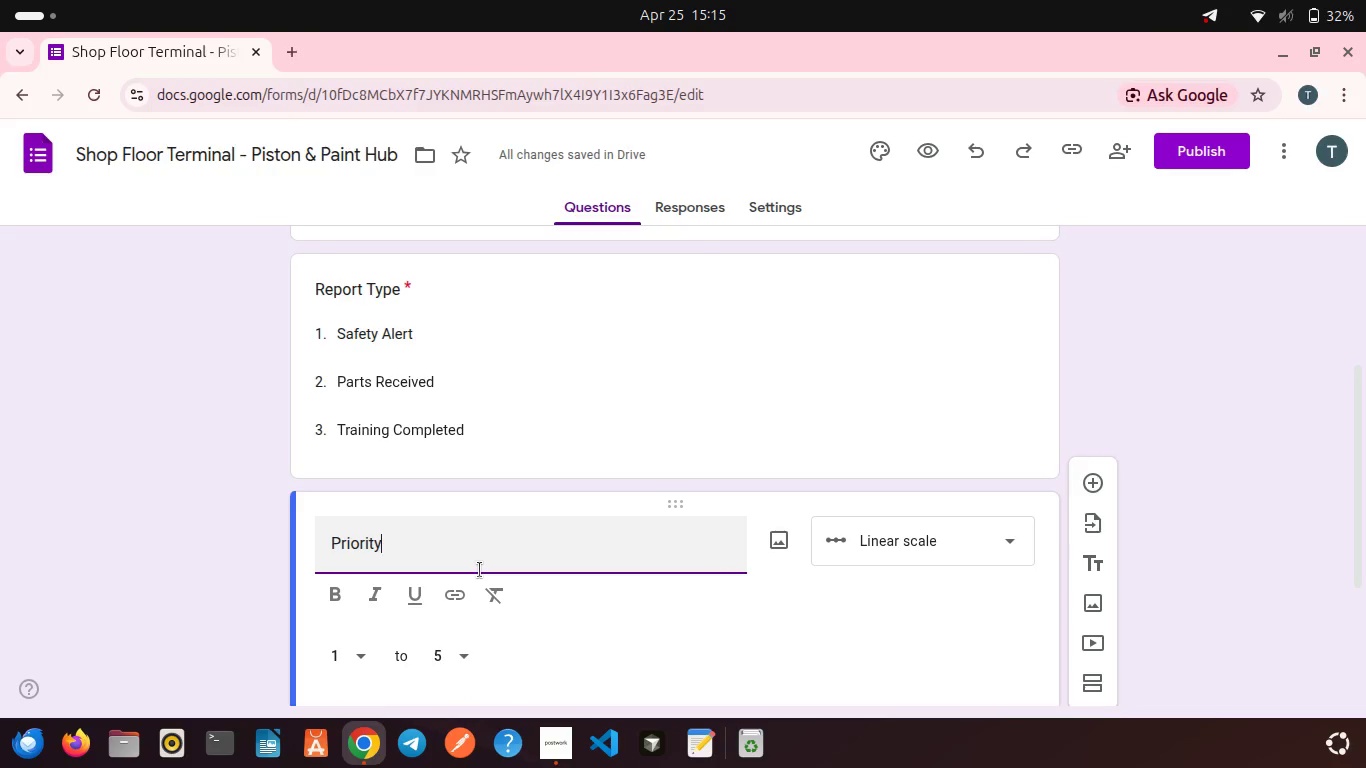 
wait(5.37)
 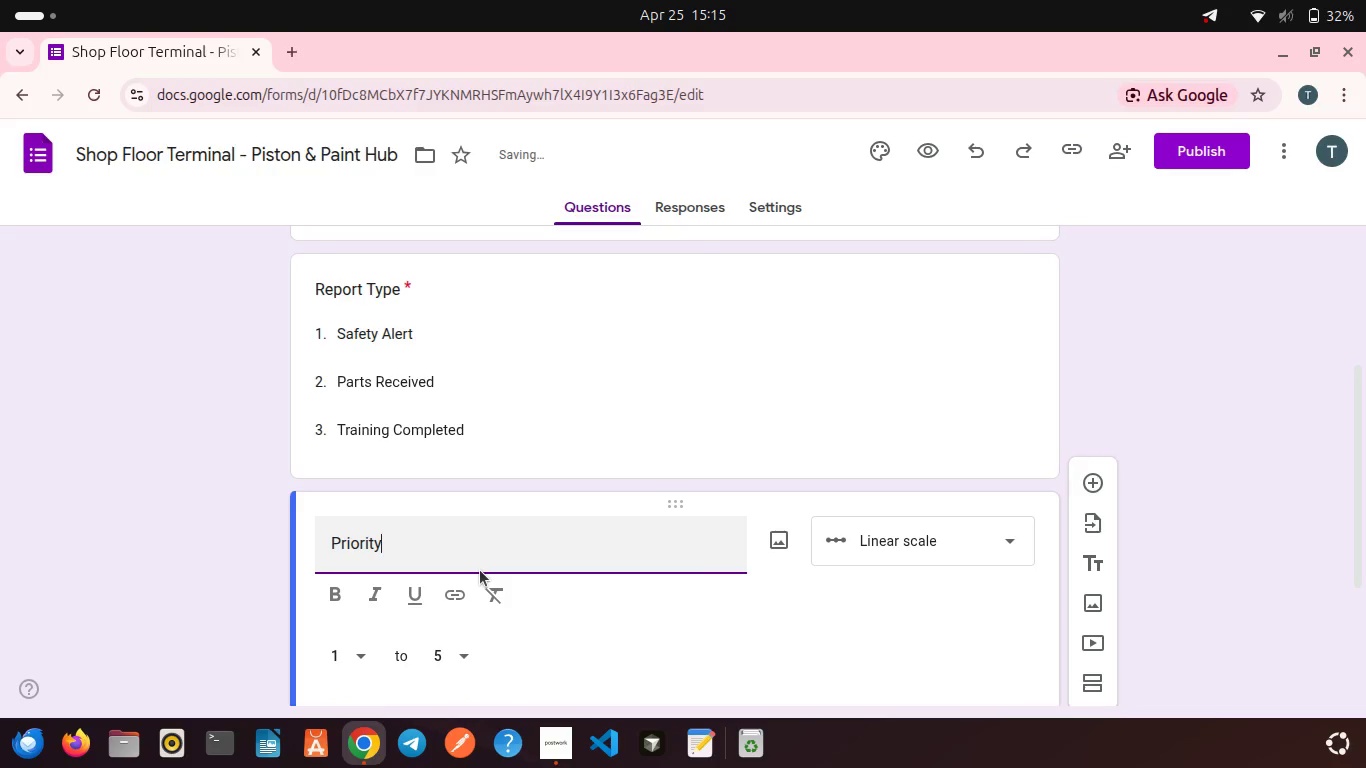 
key(Backspace)
type(y Level)
 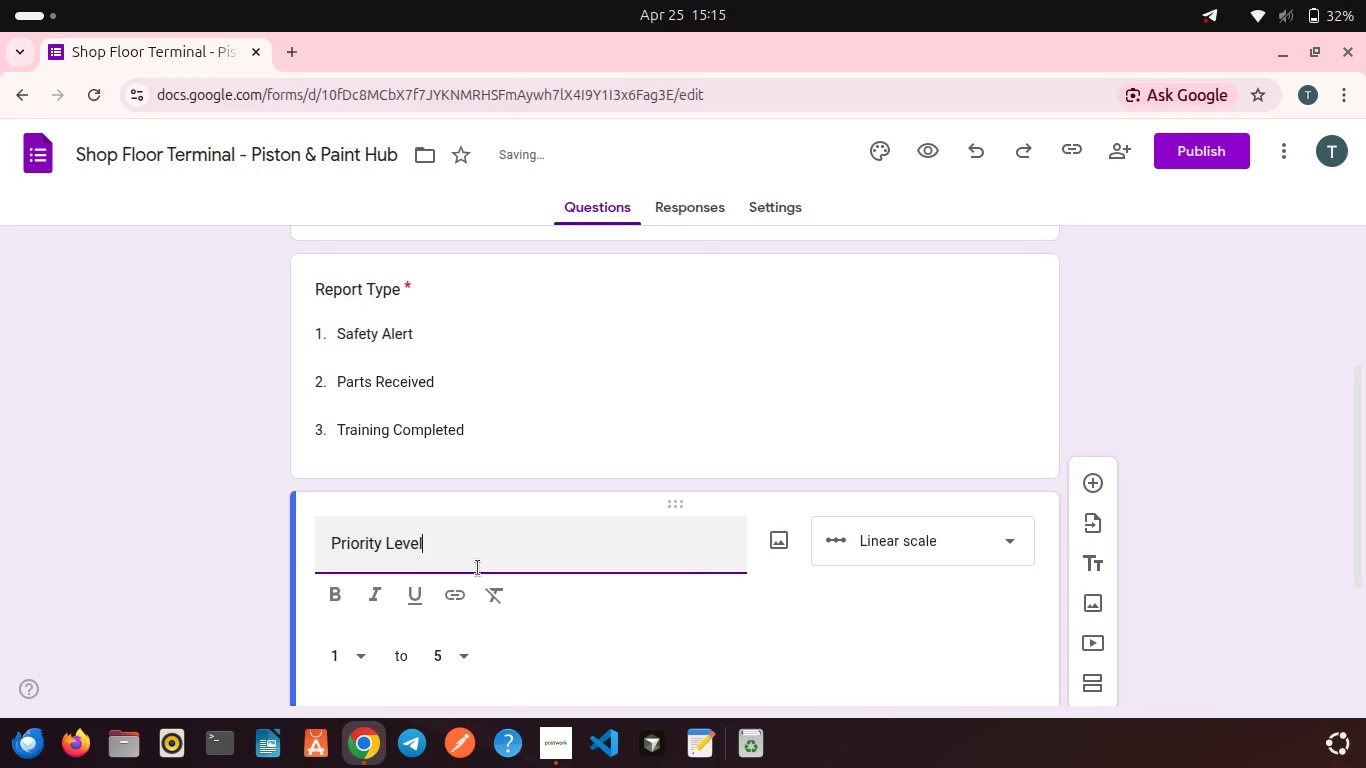 
wait(6.42)
 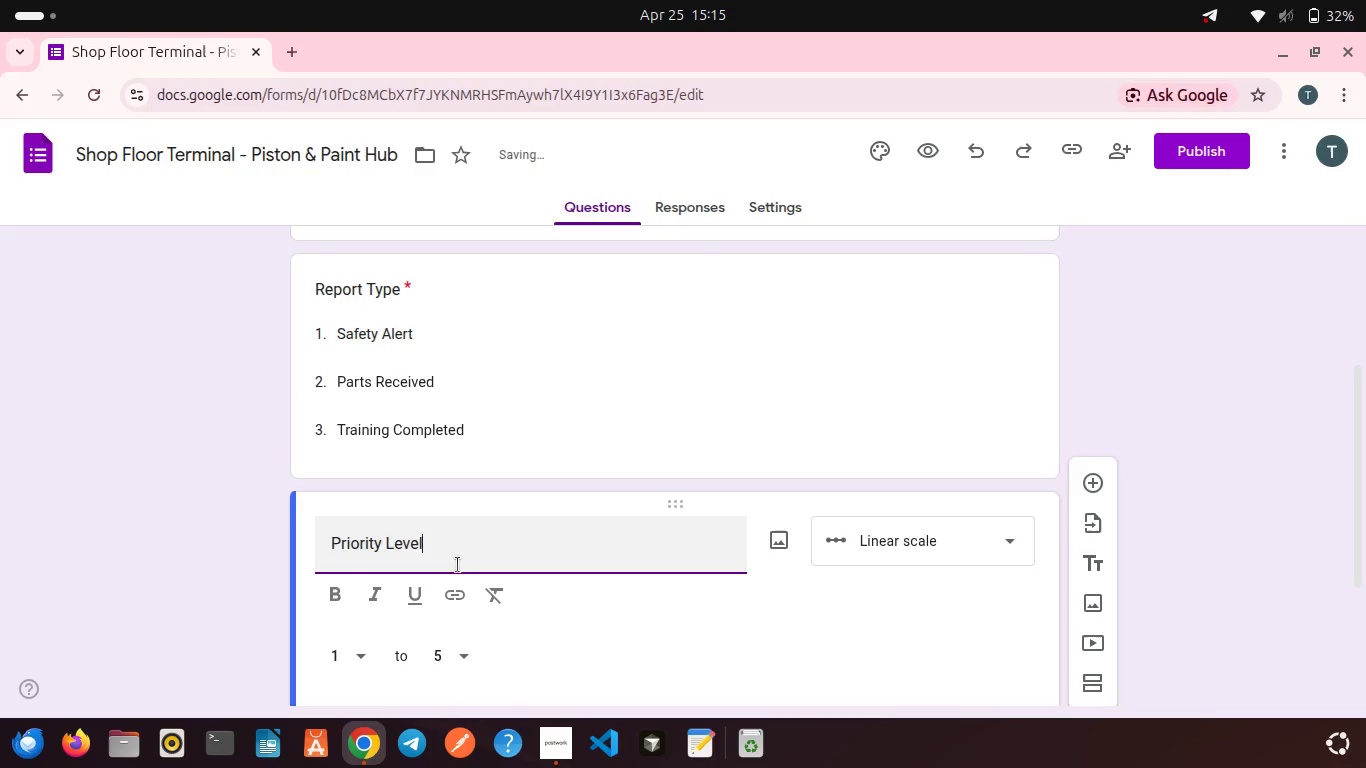 
scroll: coordinate [800, 584], scroll_direction: down, amount: 2.0
 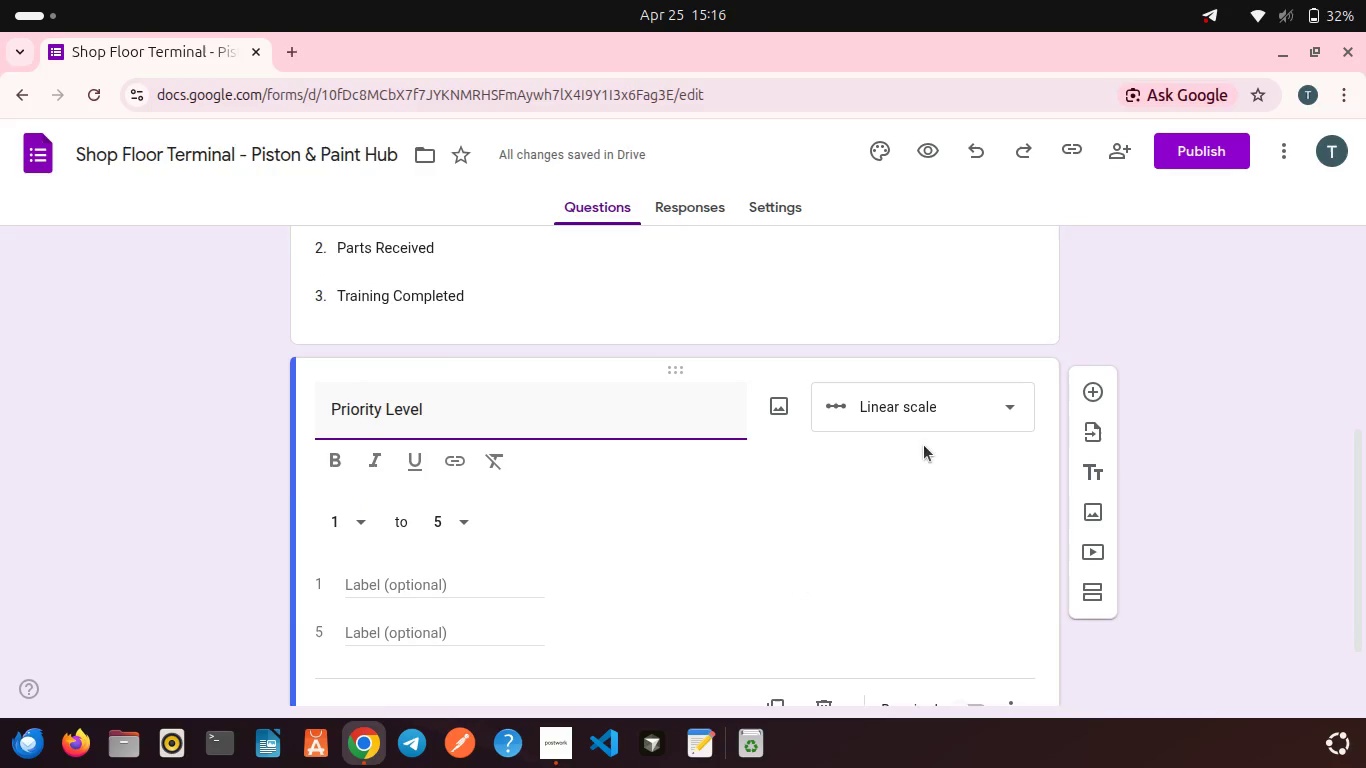 
left_click([895, 408])
 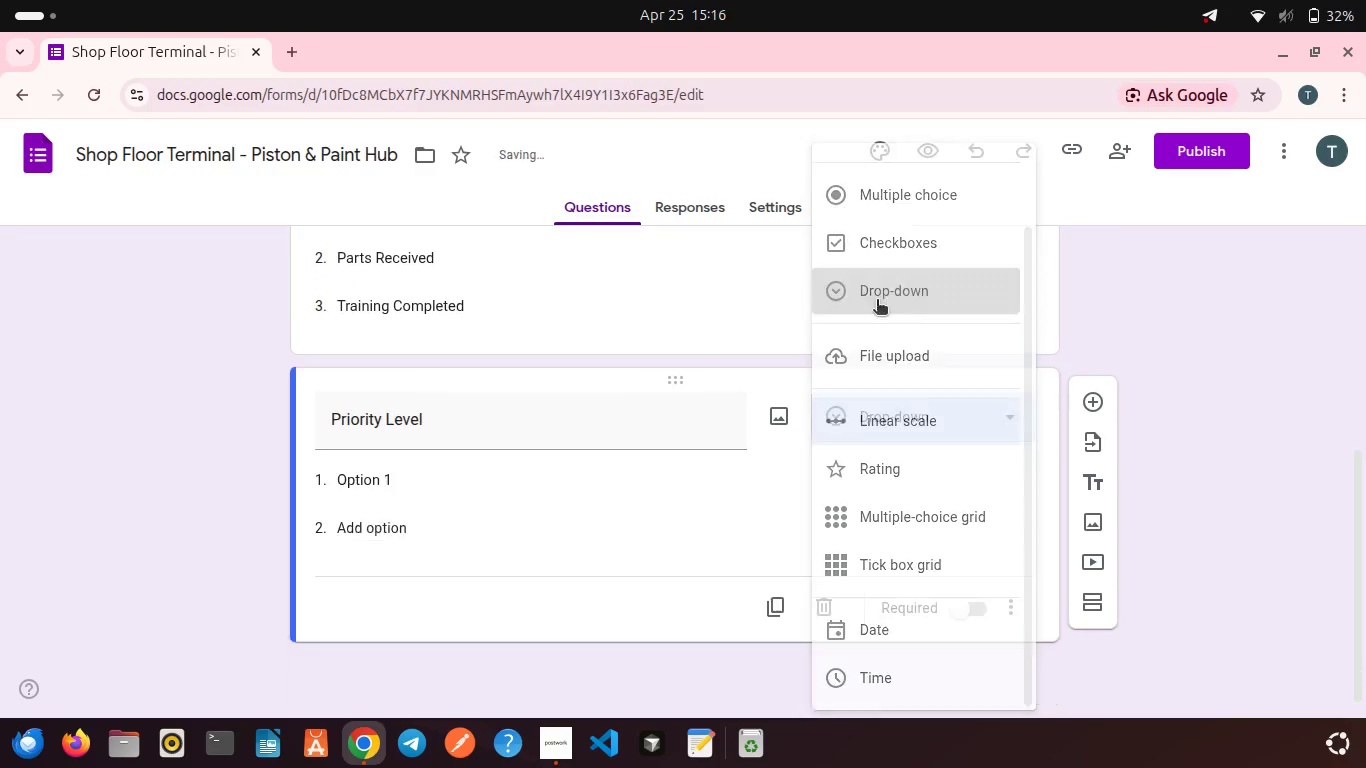 
scroll: coordinate [733, 466], scroll_direction: down, amount: 1.0
 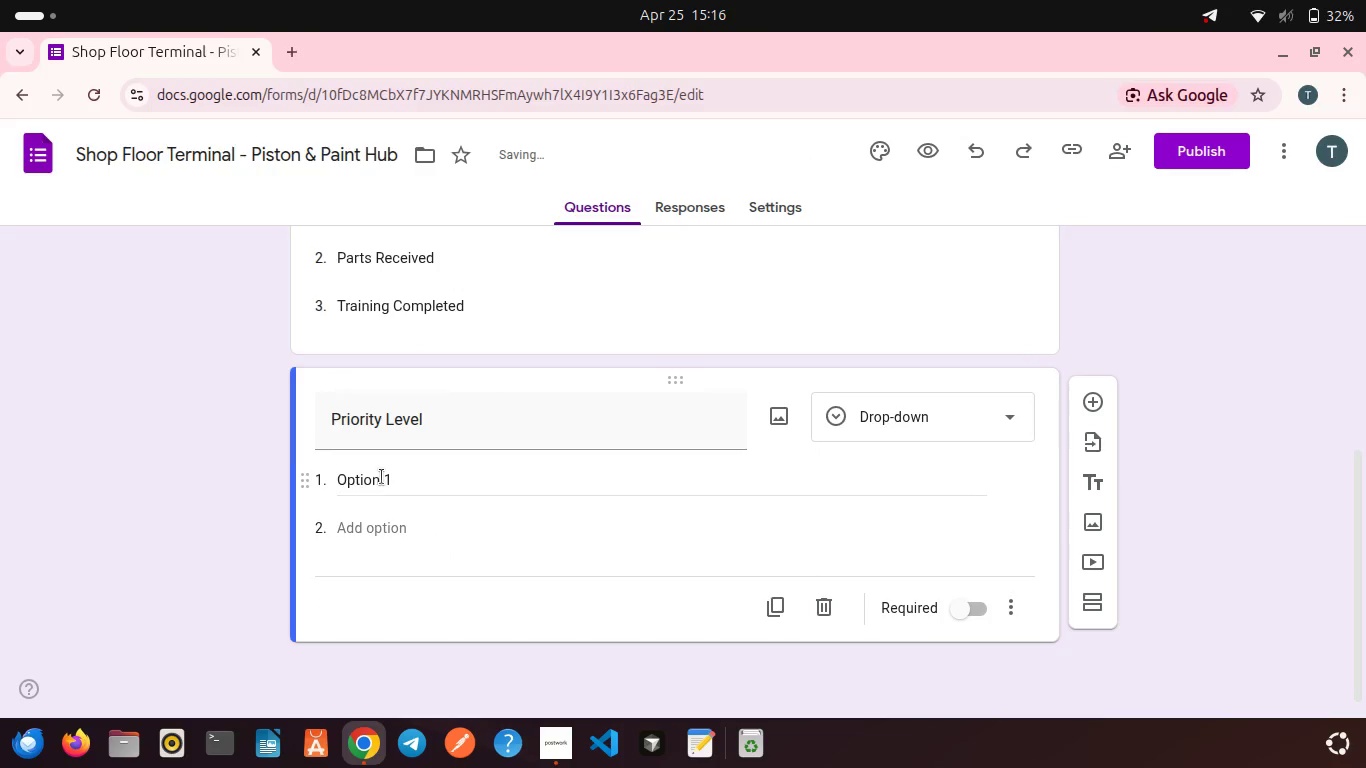 
double_click([382, 477])
 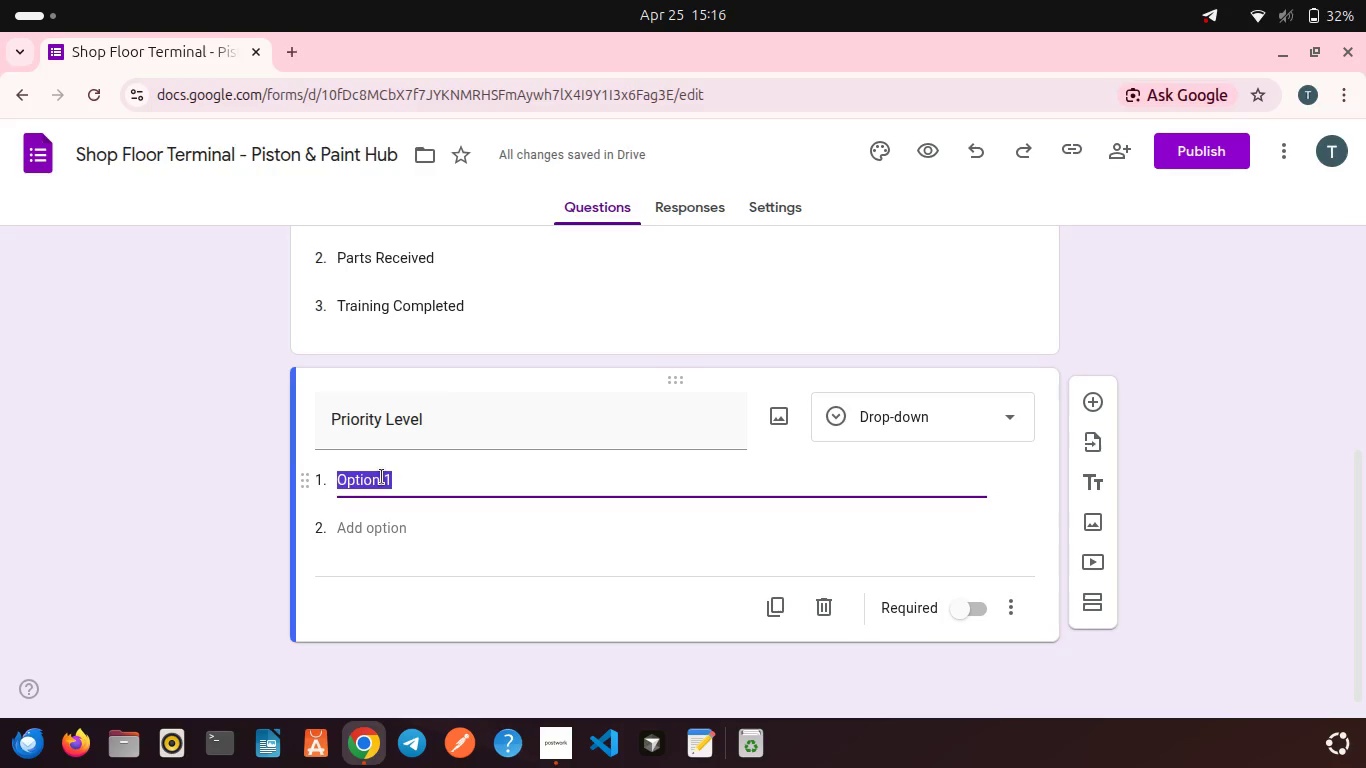 
type(Low)
 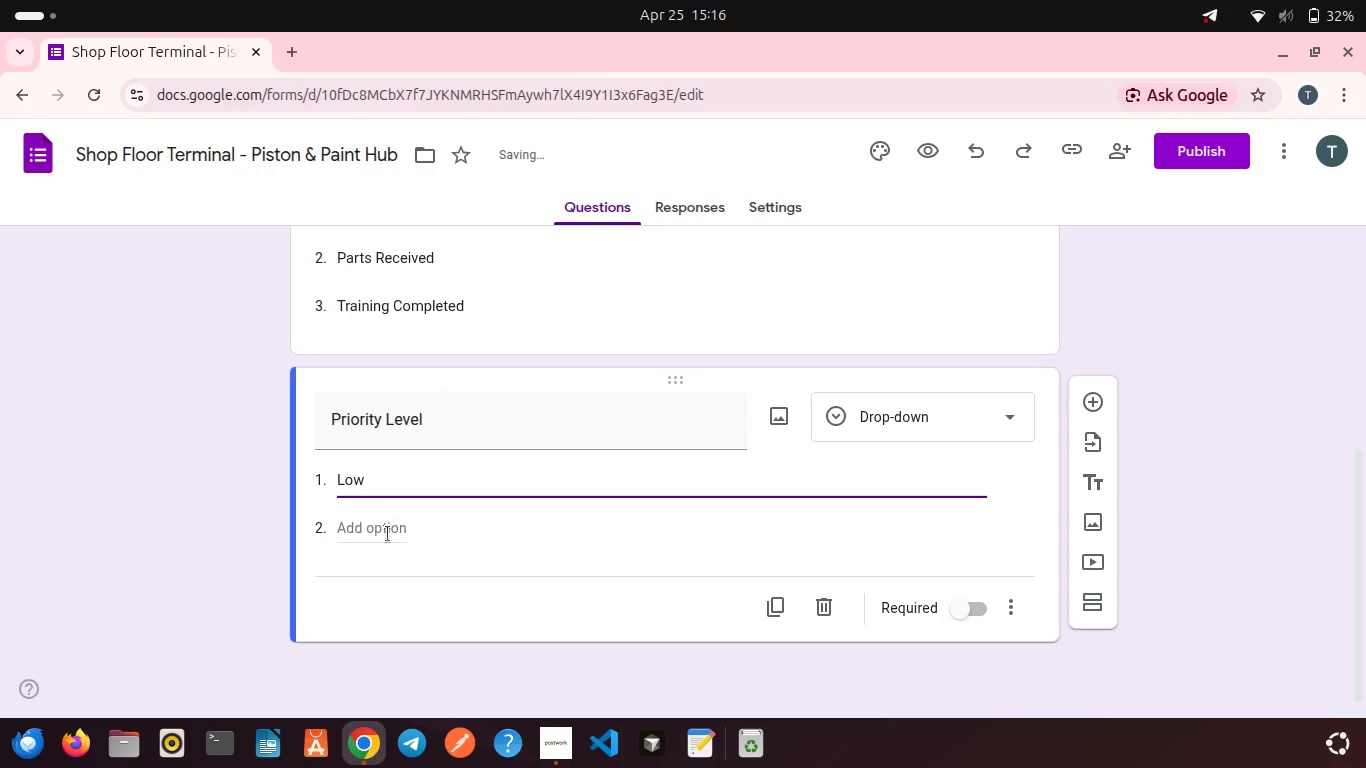 
left_click([388, 534])
 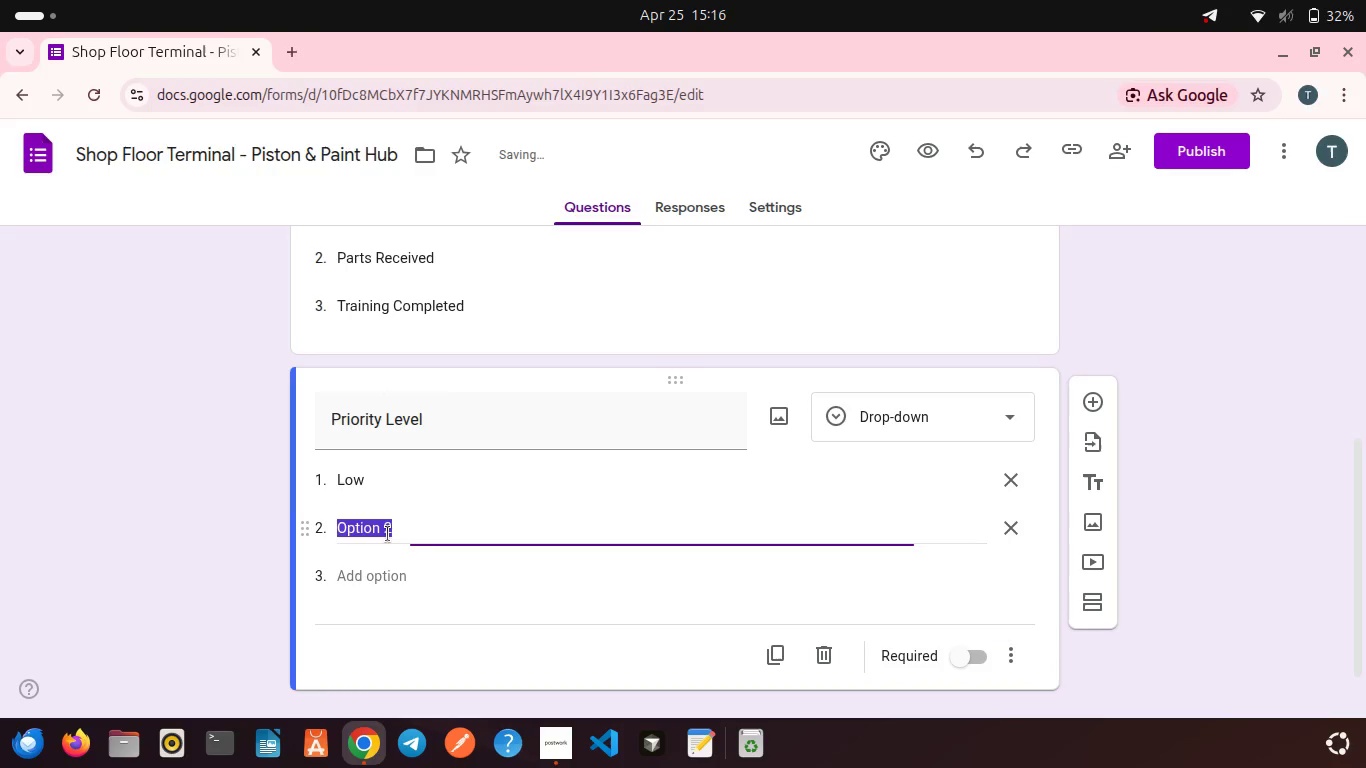 
type(Medium)
 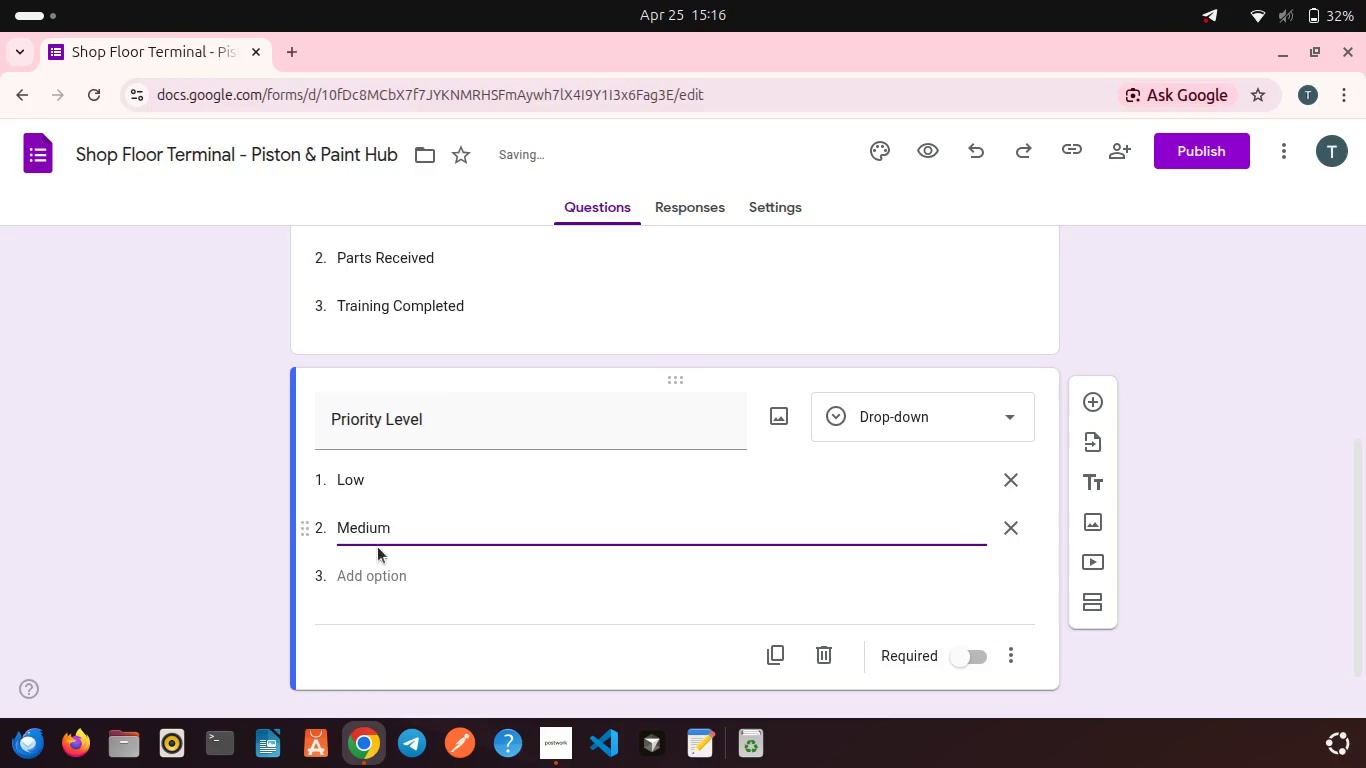 
left_click([364, 573])
 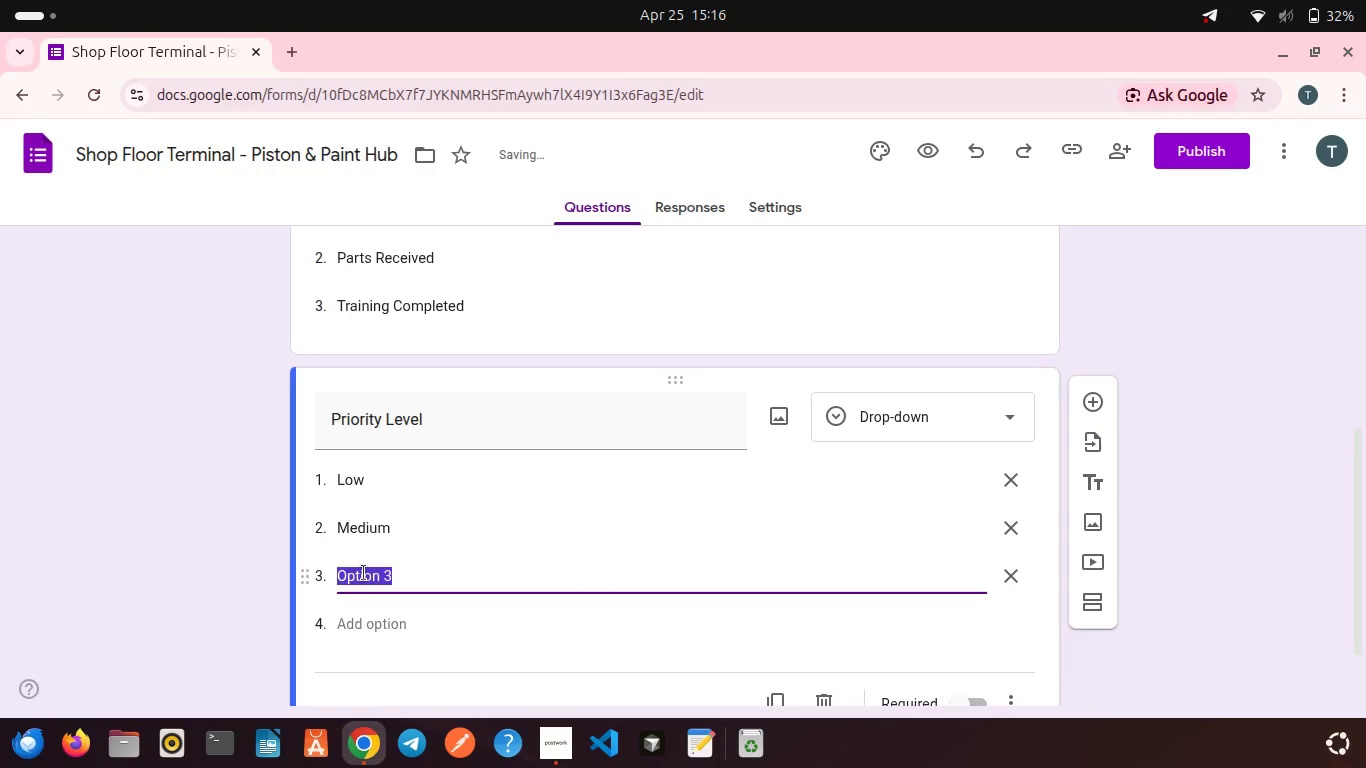 
type(Hign)
 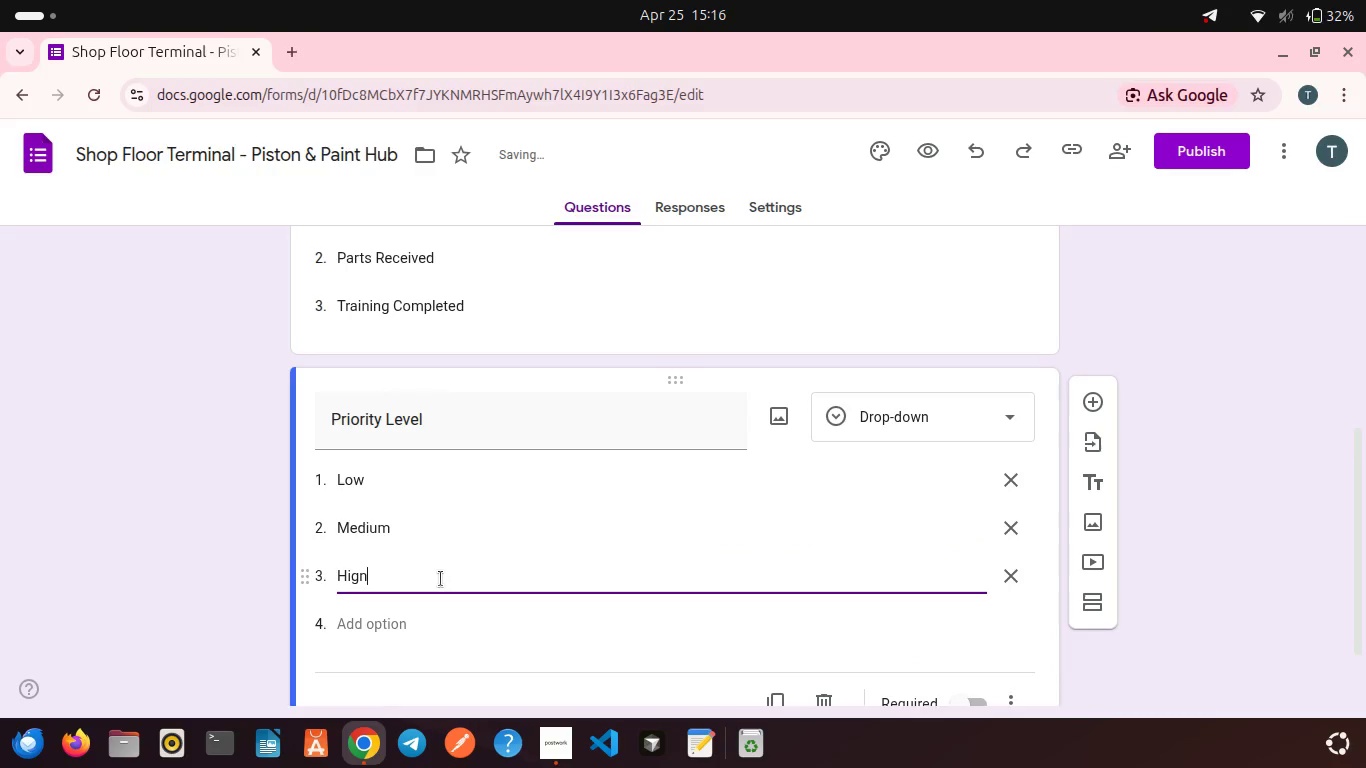 
type(==)
key(Backspace)
key(Backspace)
key(Backspace)
key(Backspace)
type(gh)
 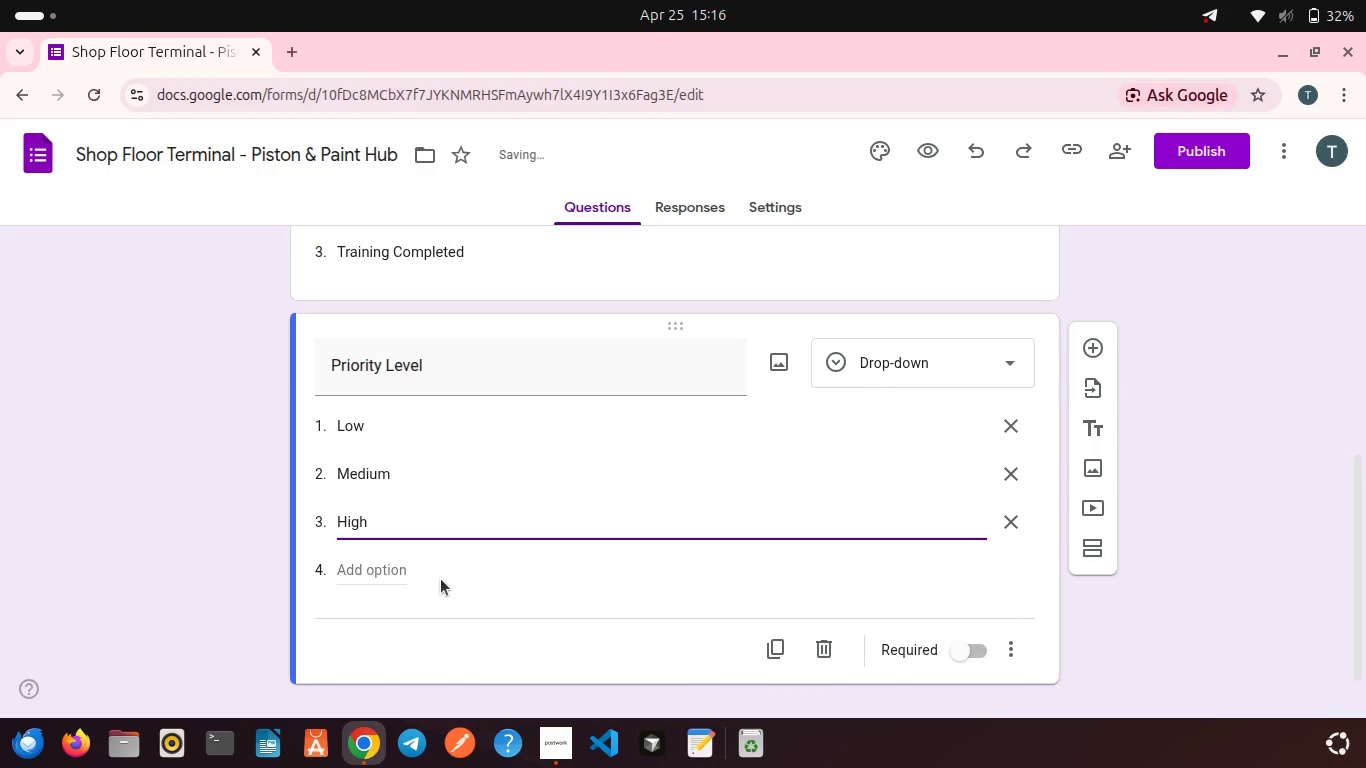 
scroll: coordinate [441, 579], scroll_direction: down, amount: 1.0
 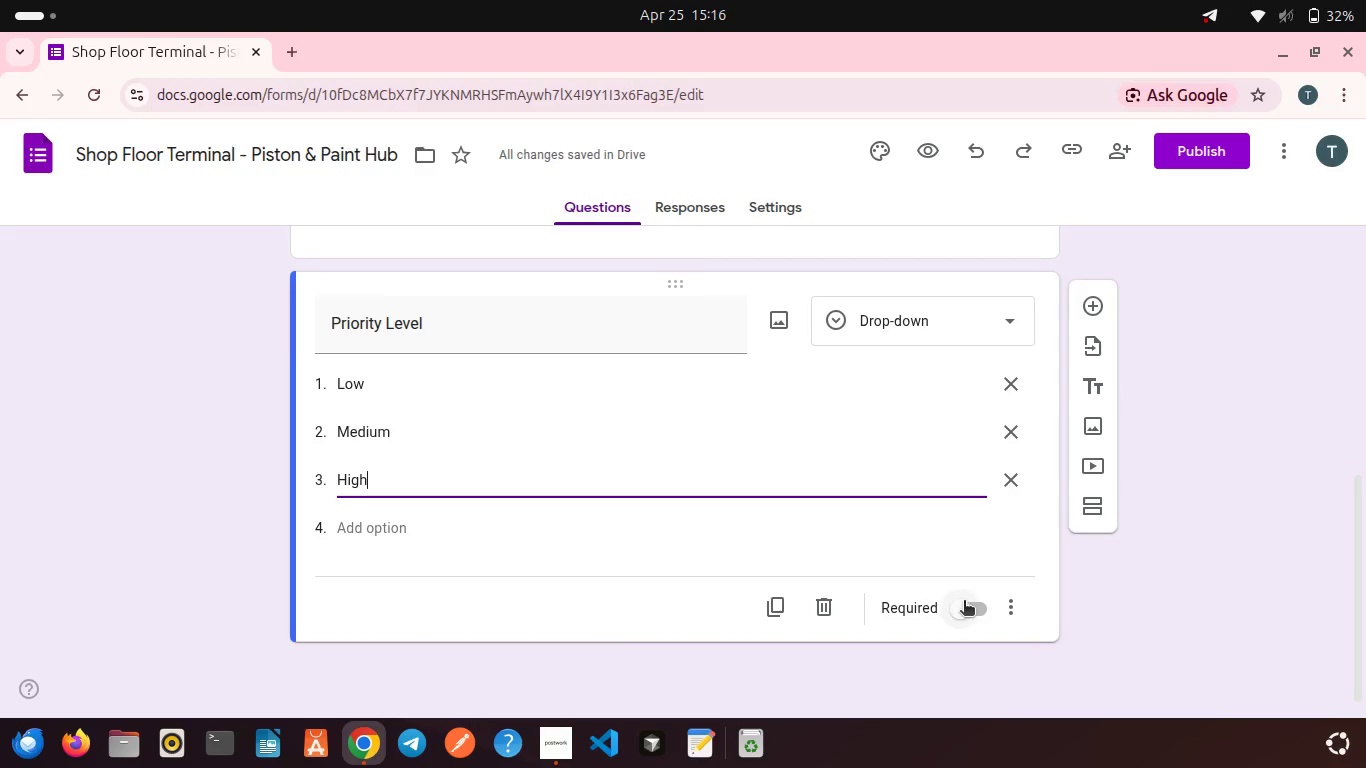 
left_click([966, 601])
 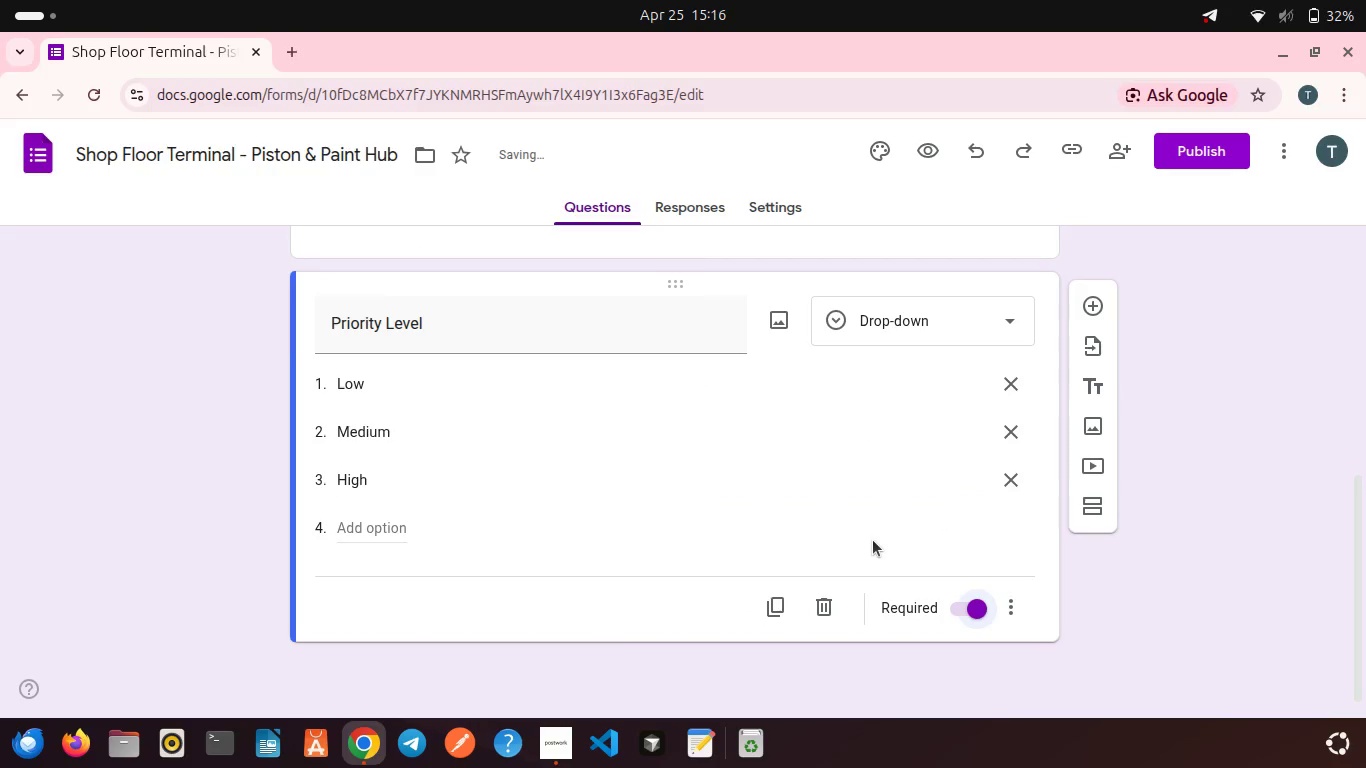 
scroll: coordinate [873, 540], scroll_direction: up, amount: 1.0
 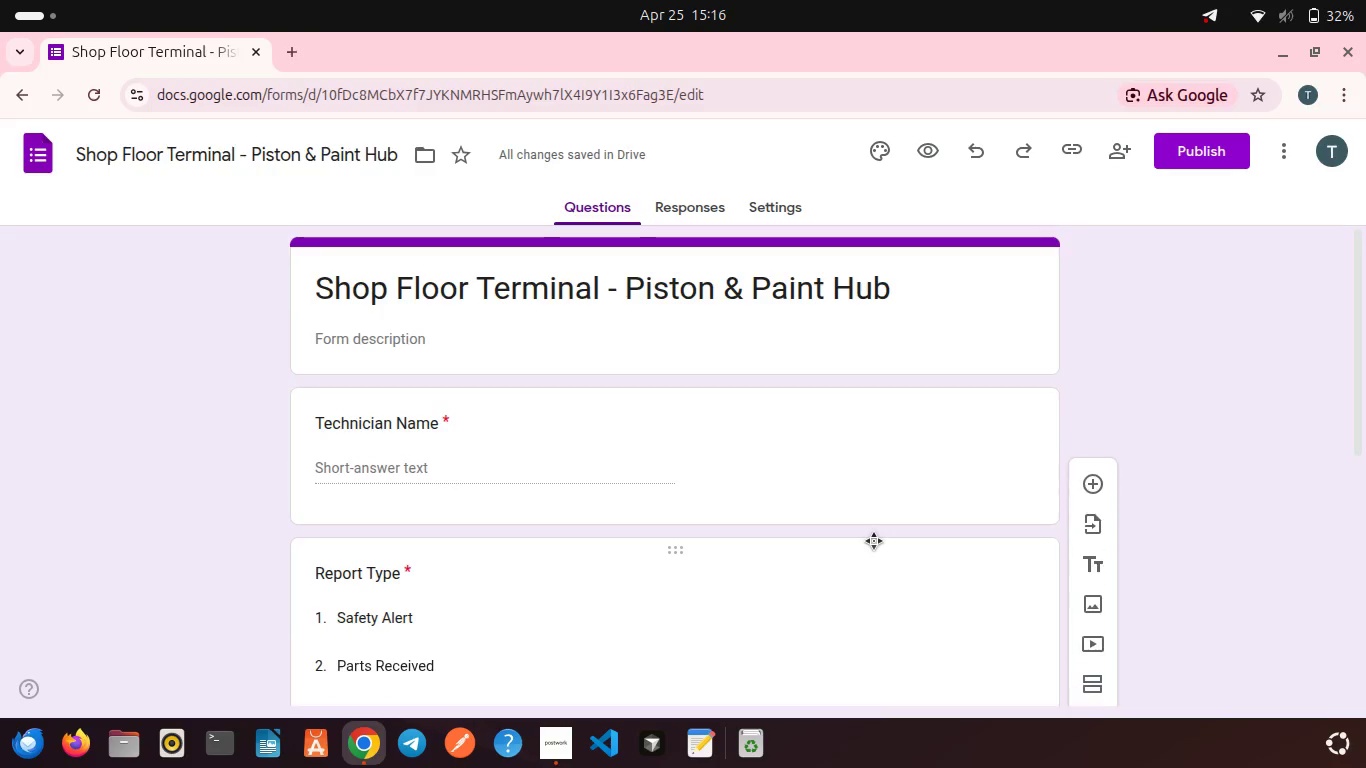 
scroll: coordinate [873, 540], scroll_direction: down, amount: 2.0
 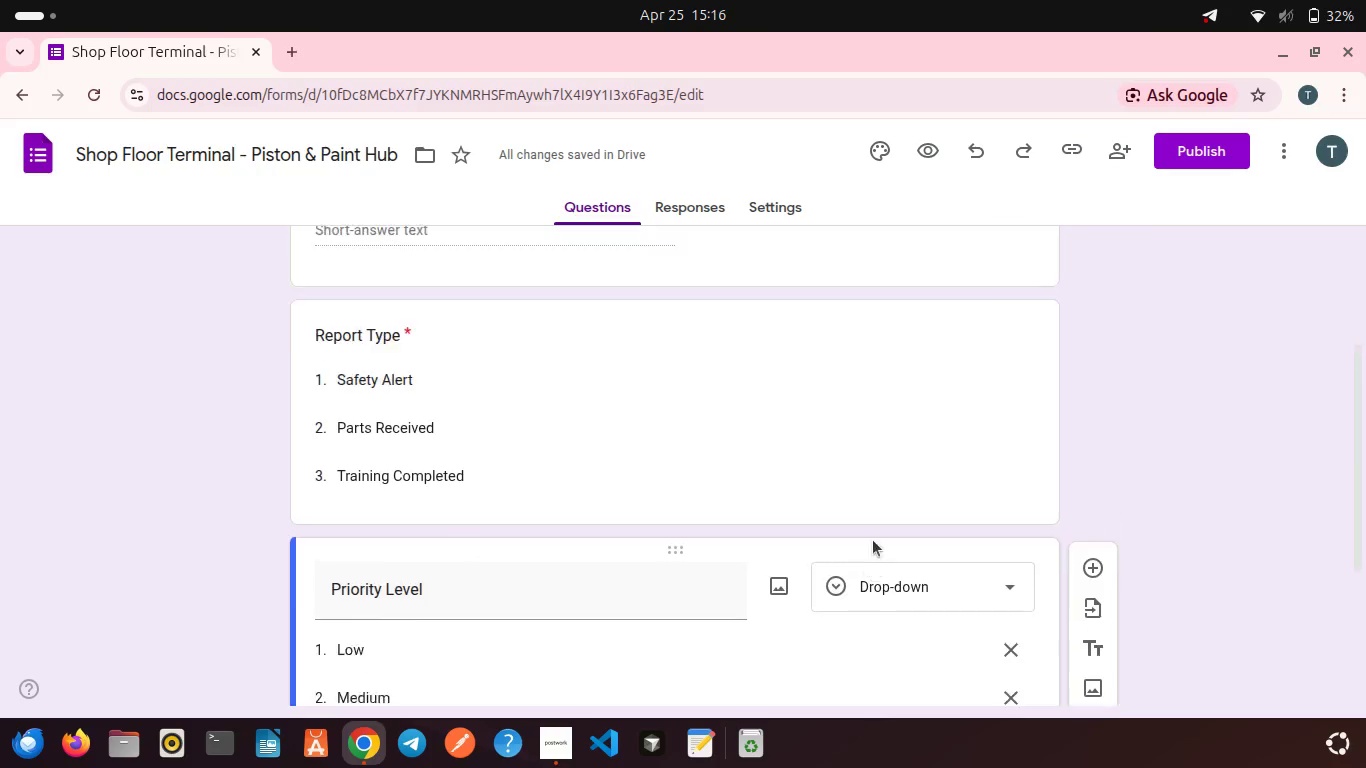 
scroll: coordinate [873, 540], scroll_direction: up, amount: 3.0
 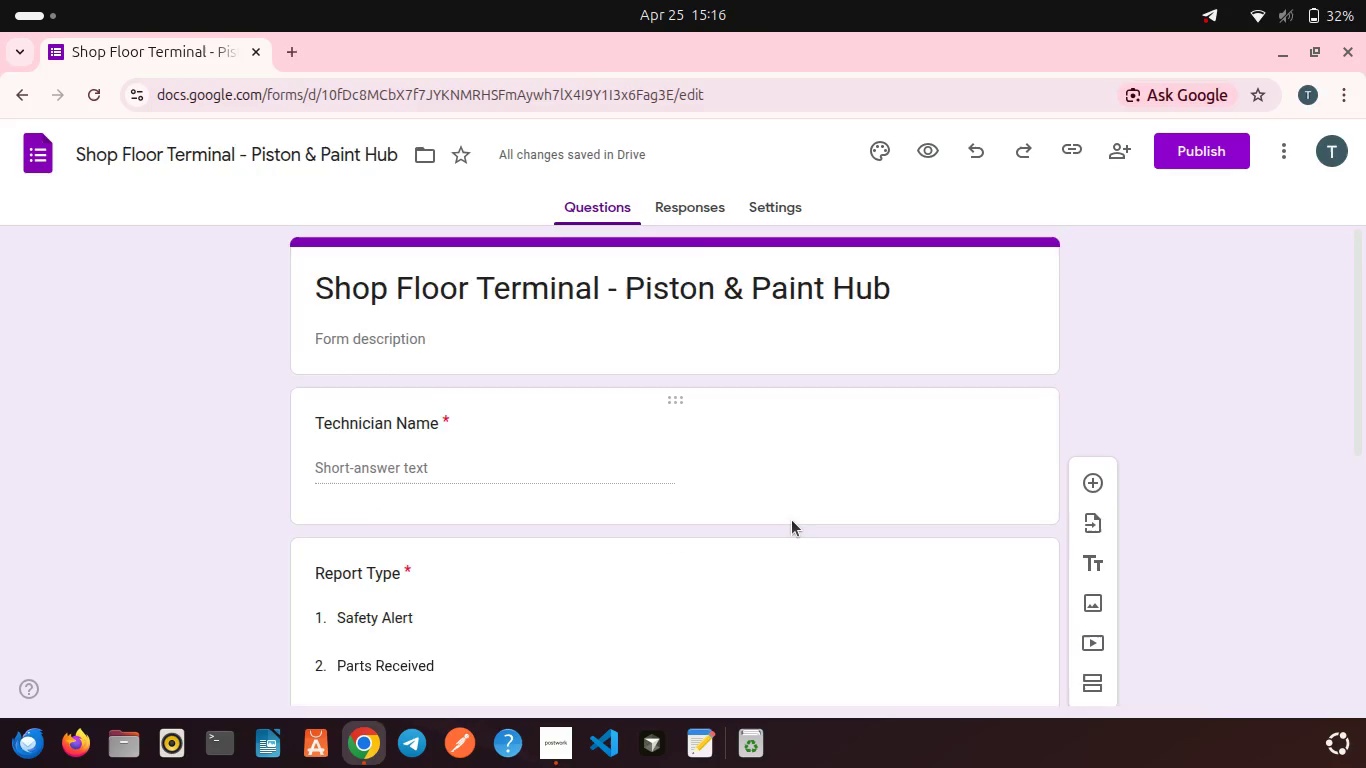 
scroll: coordinate [792, 520], scroll_direction: down, amount: 2.0
 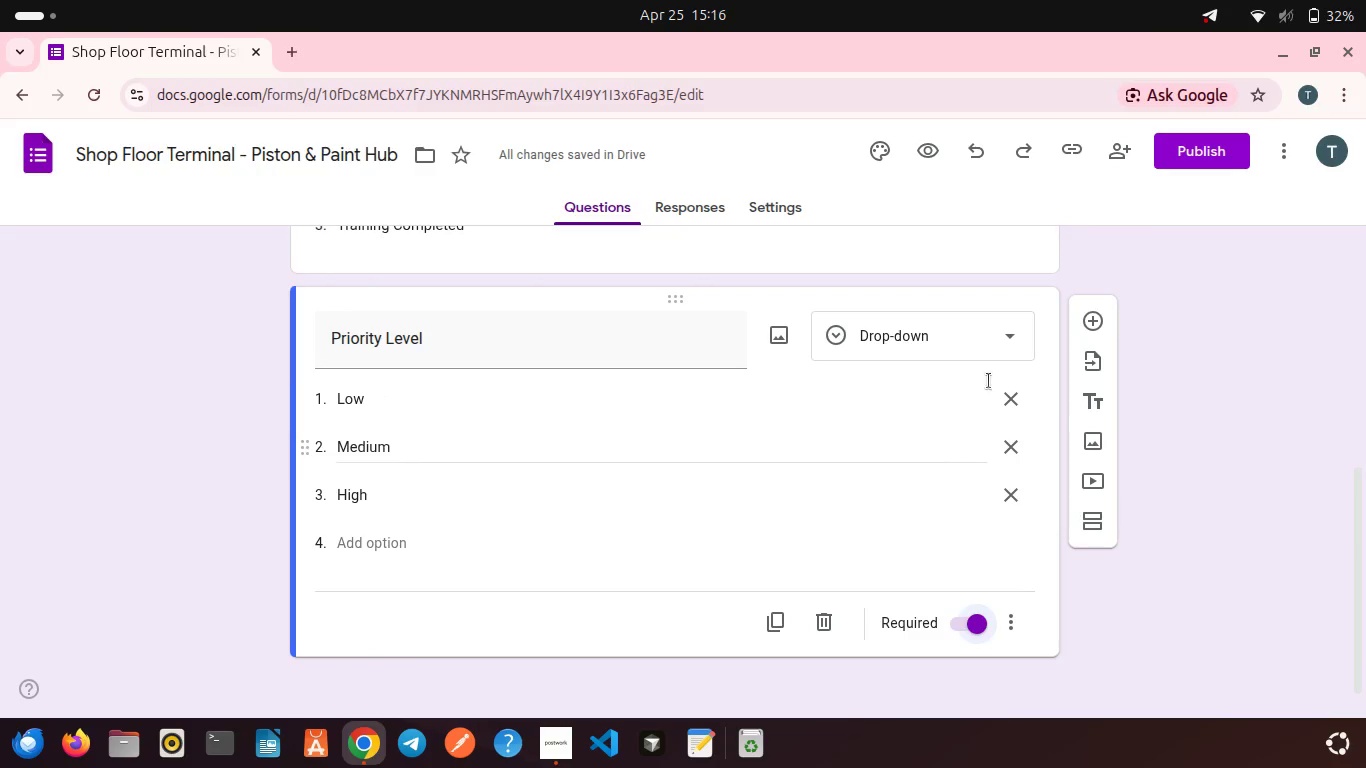 
left_click([1094, 319])
 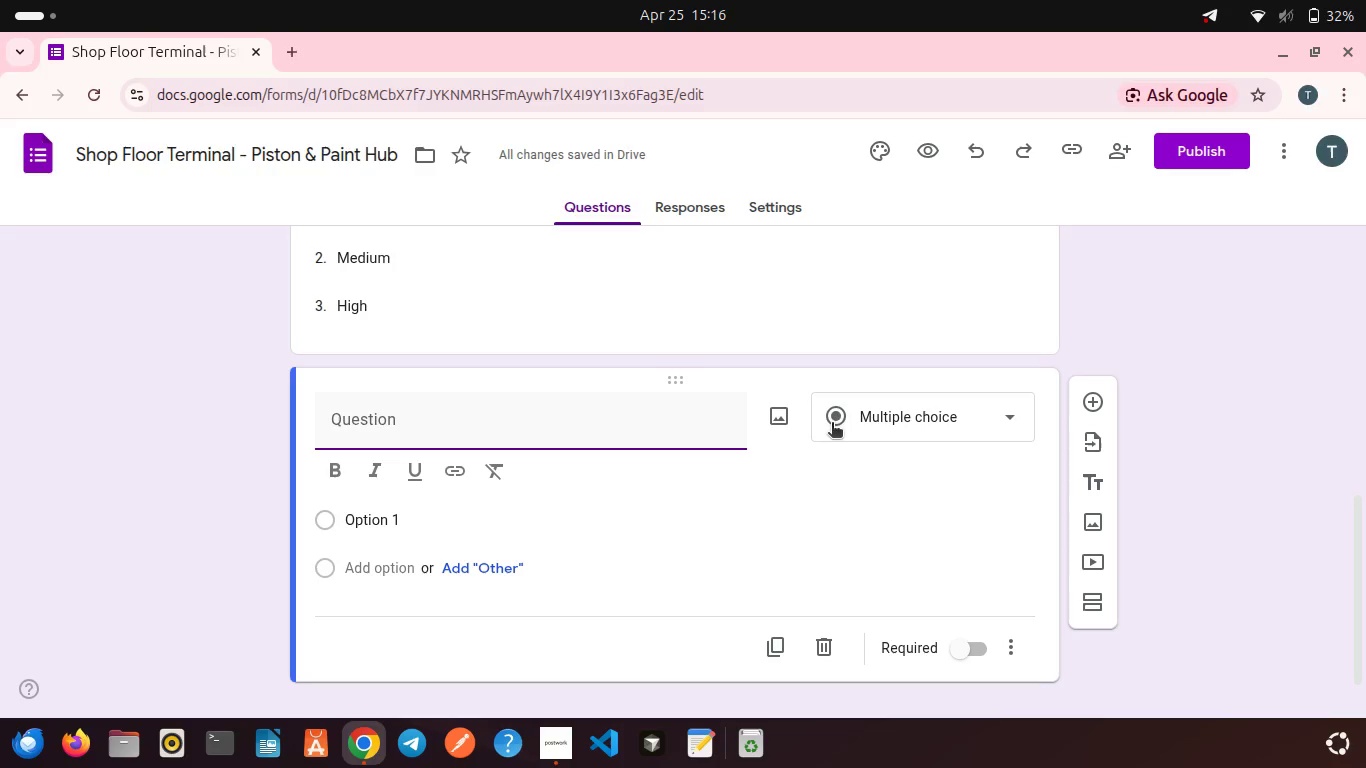 
wait(6.49)
 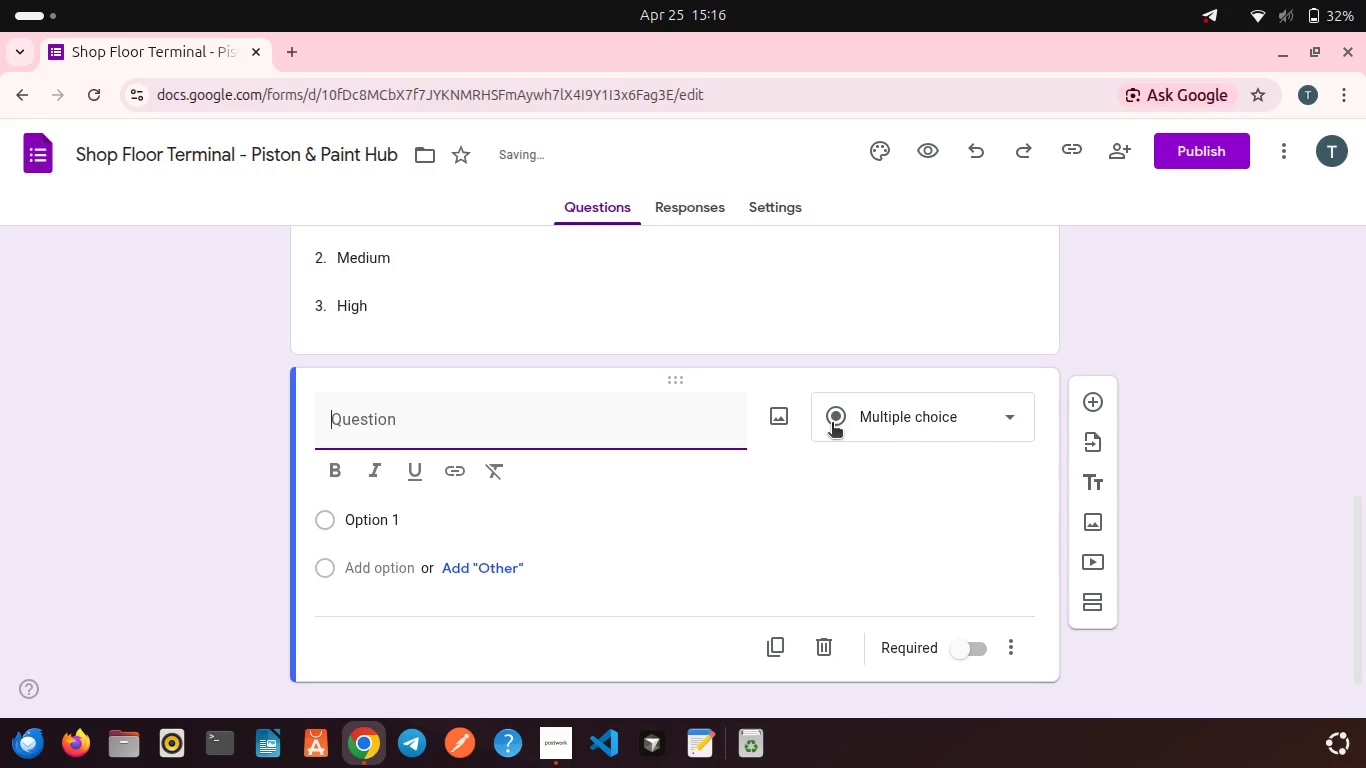 
type(Job Number)
 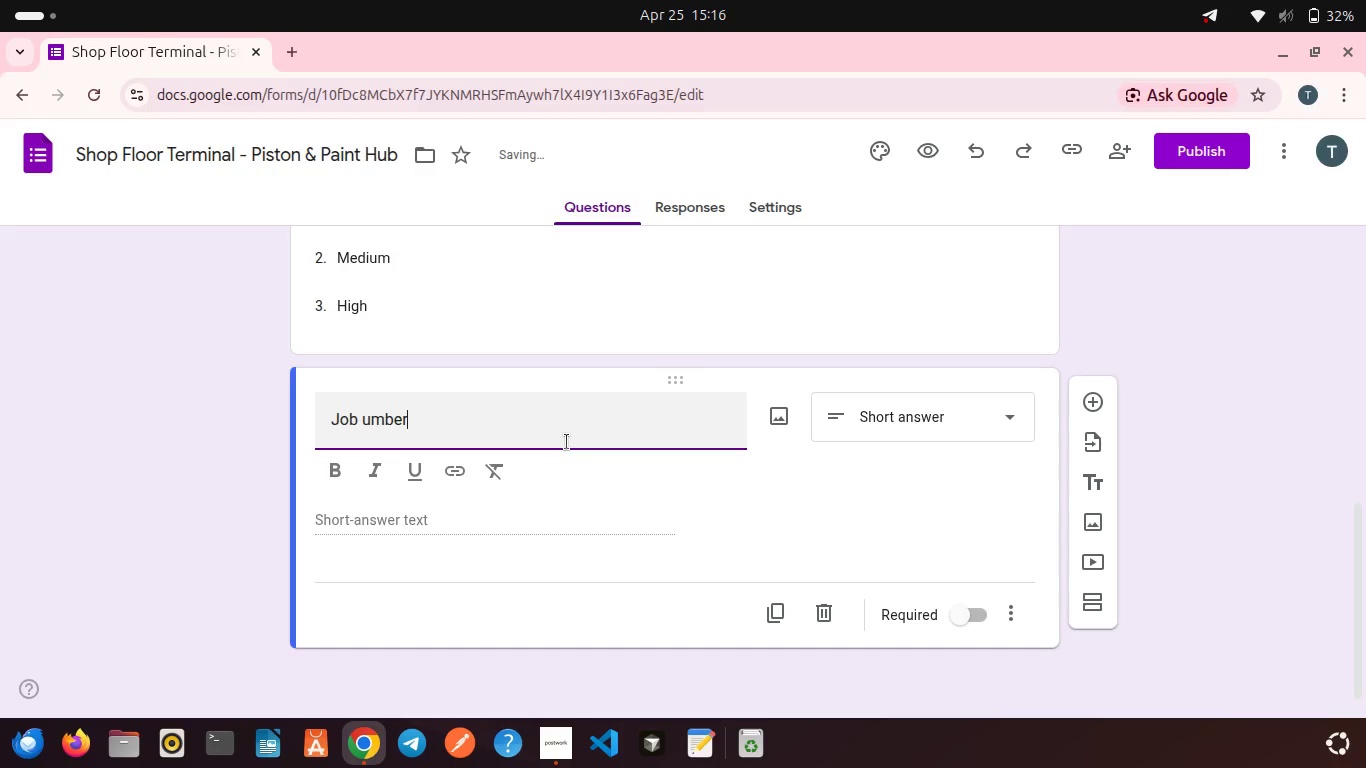 
key(Backspace)
key(Backspace)
key(Backspace)
key(Backspace)
key(Backspace)
type(Number)
 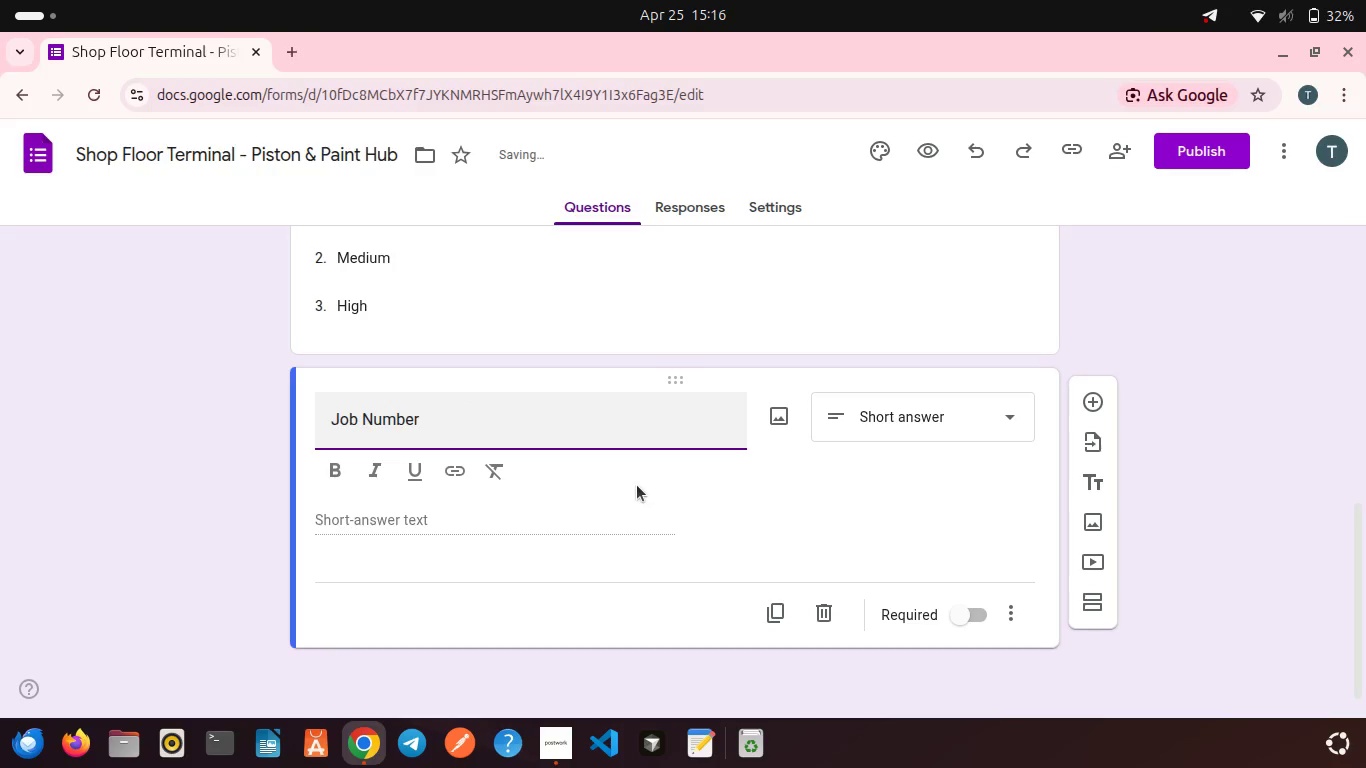 
left_click([637, 485])
 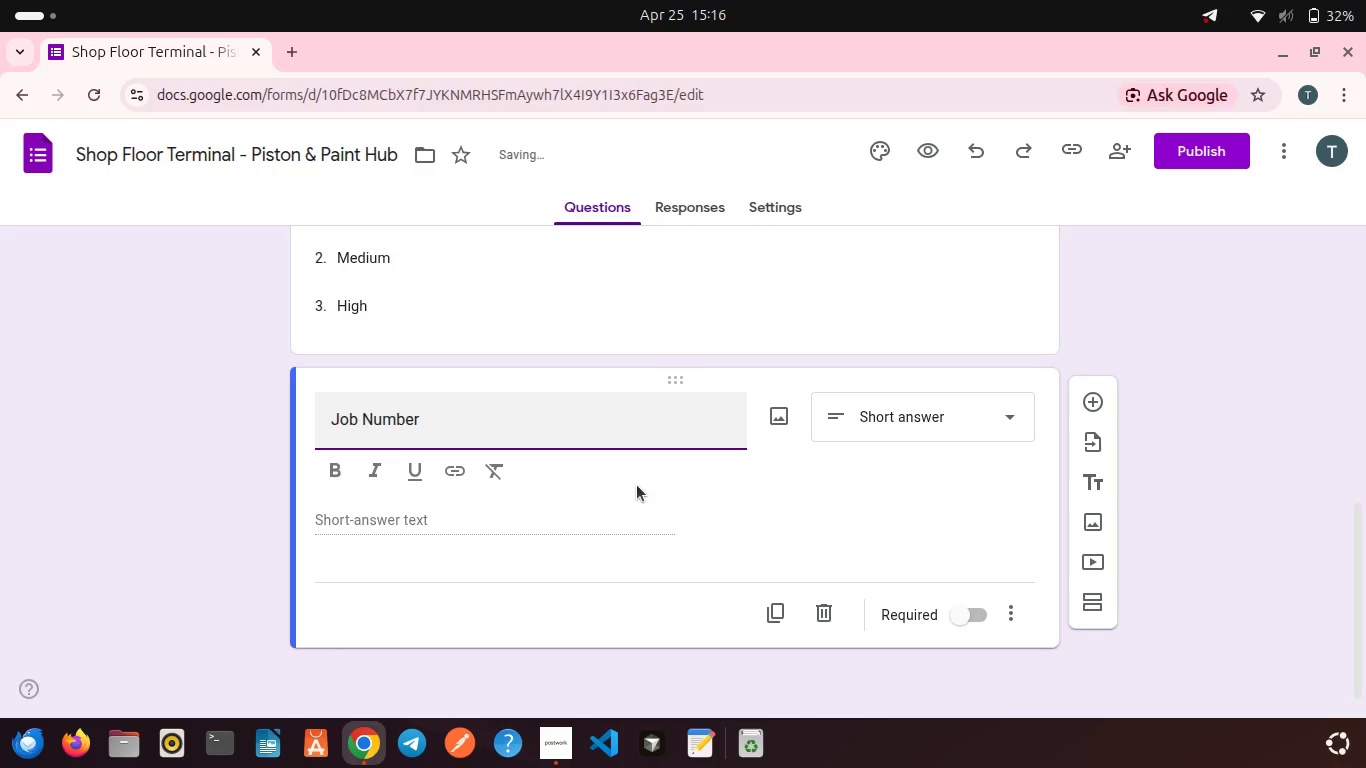 
scroll: coordinate [637, 485], scroll_direction: down, amount: 3.0
 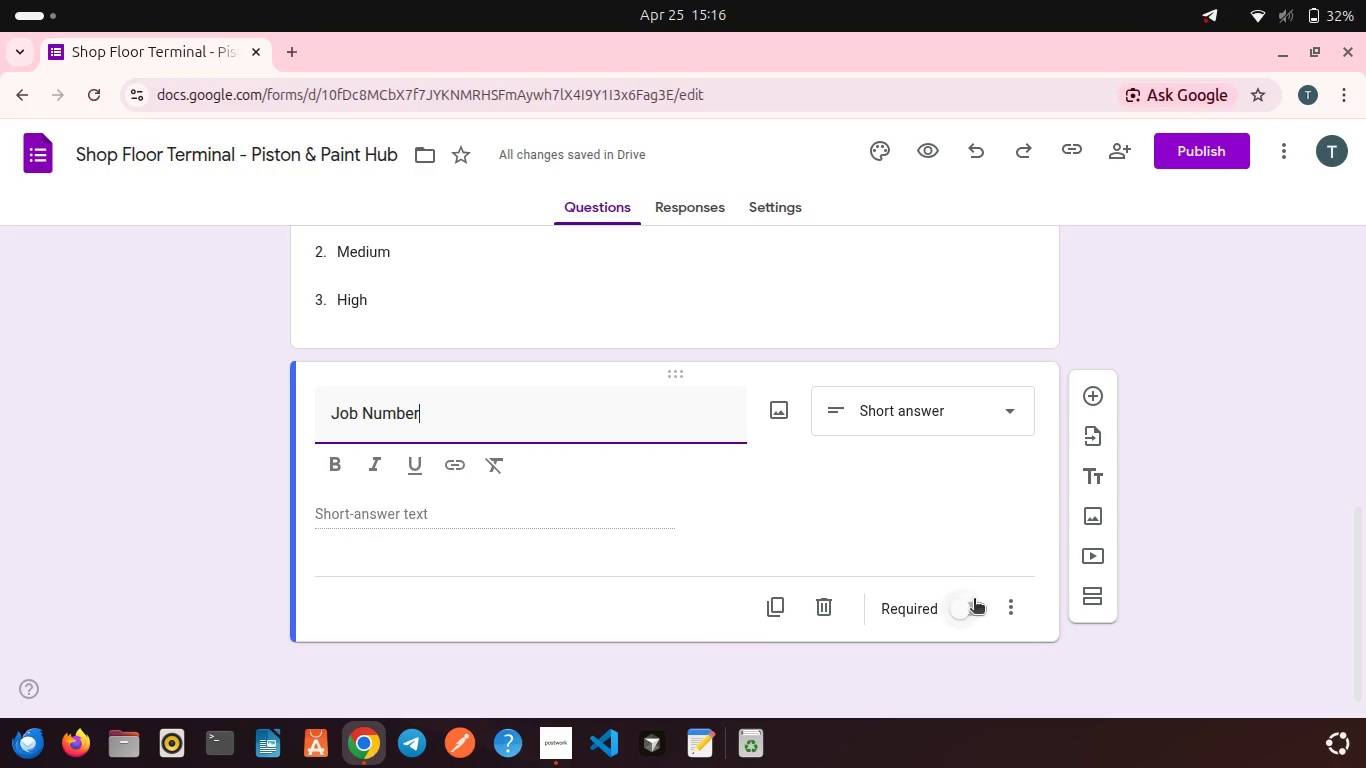 
left_click([974, 600])
 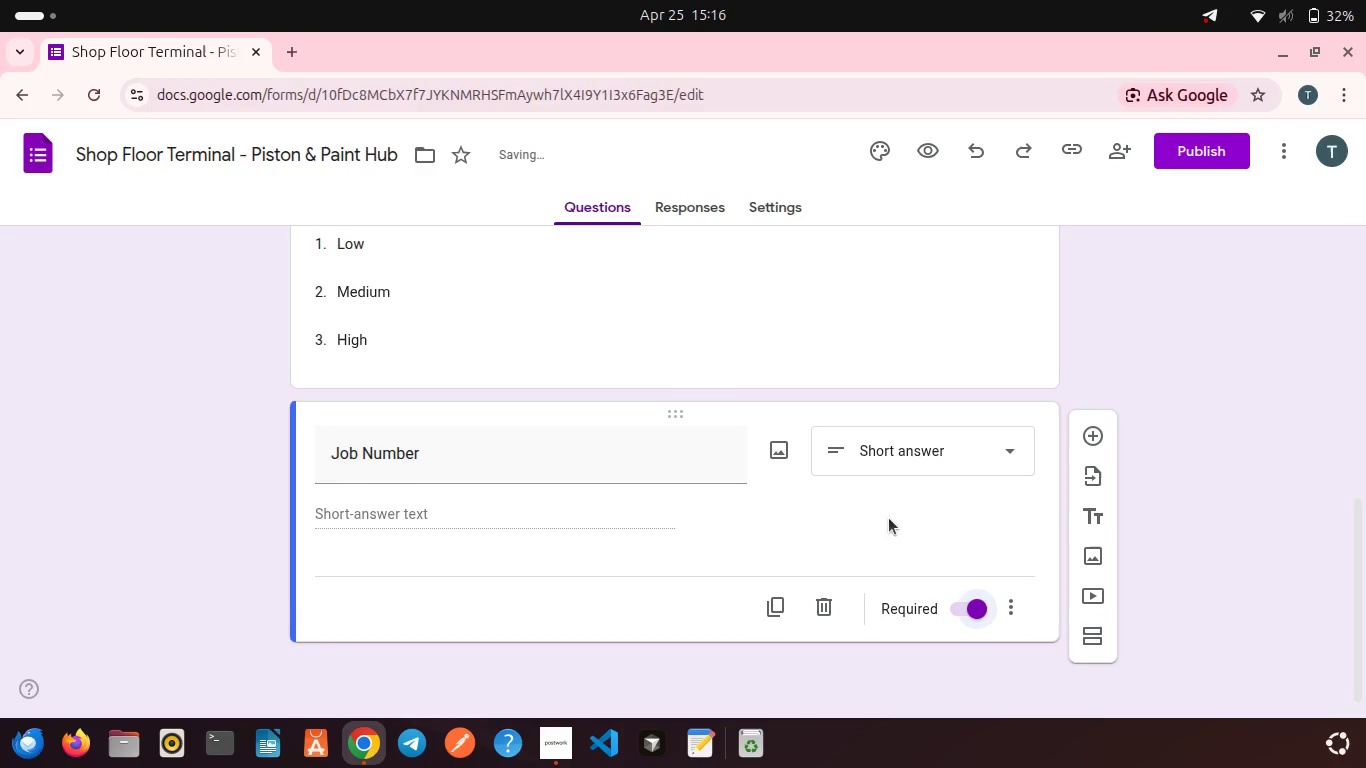 
scroll: coordinate [889, 518], scroll_direction: up, amount: 3.0
 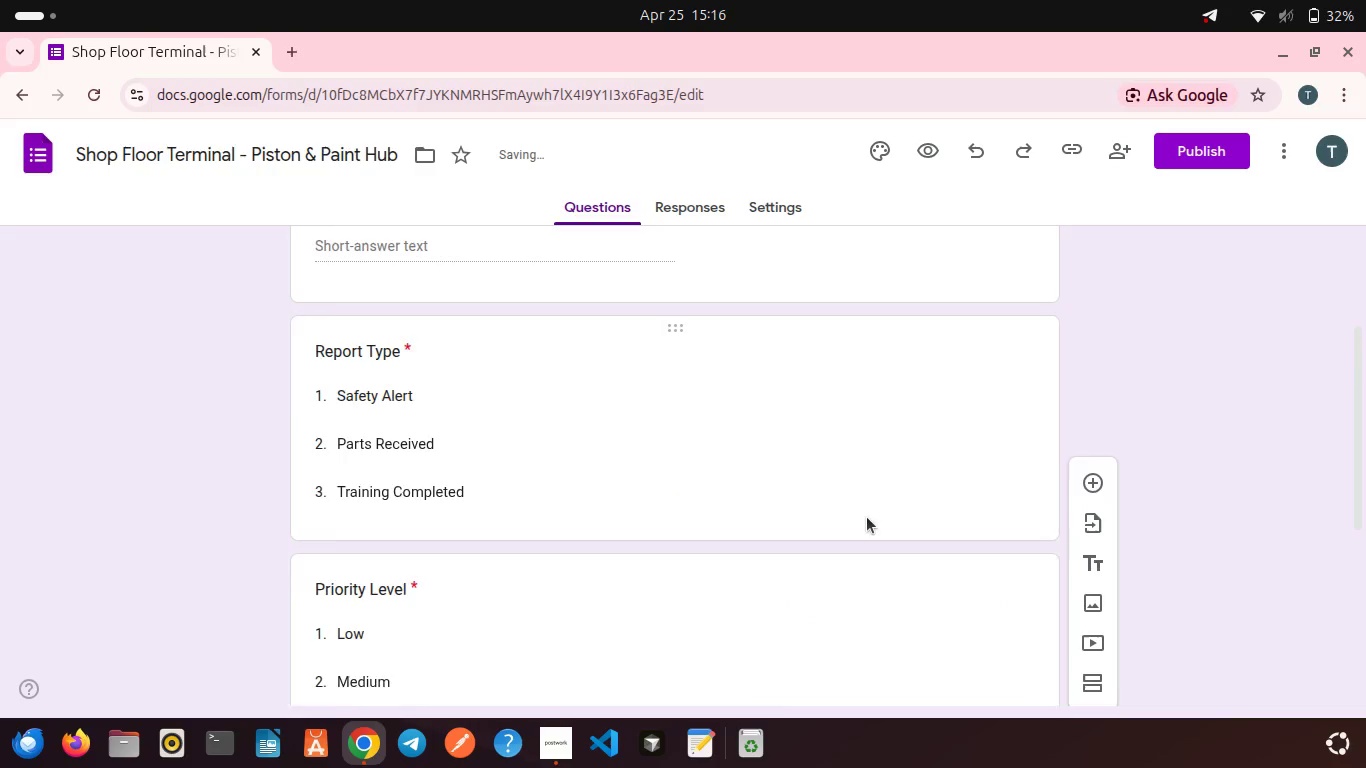 
scroll: coordinate [867, 517], scroll_direction: down, amount: 3.0
 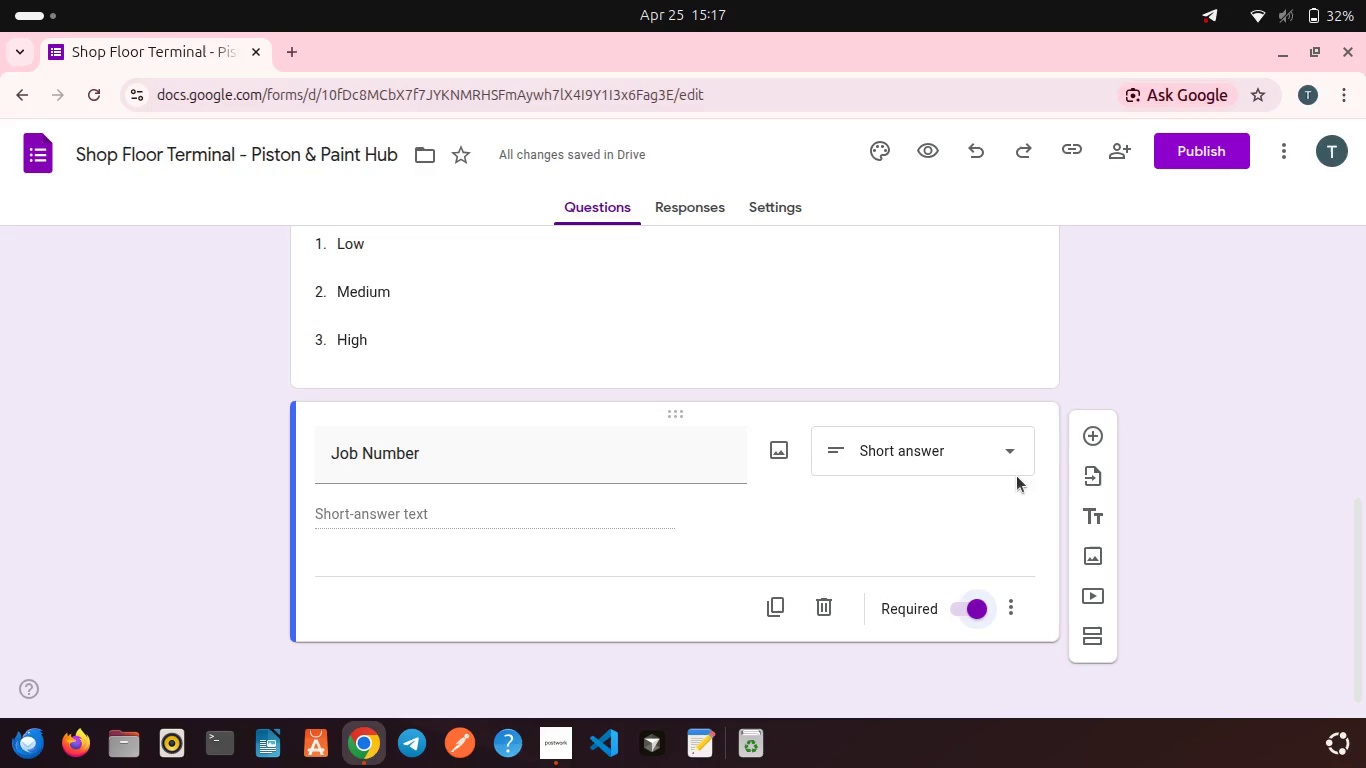 
left_click([1099, 431])
 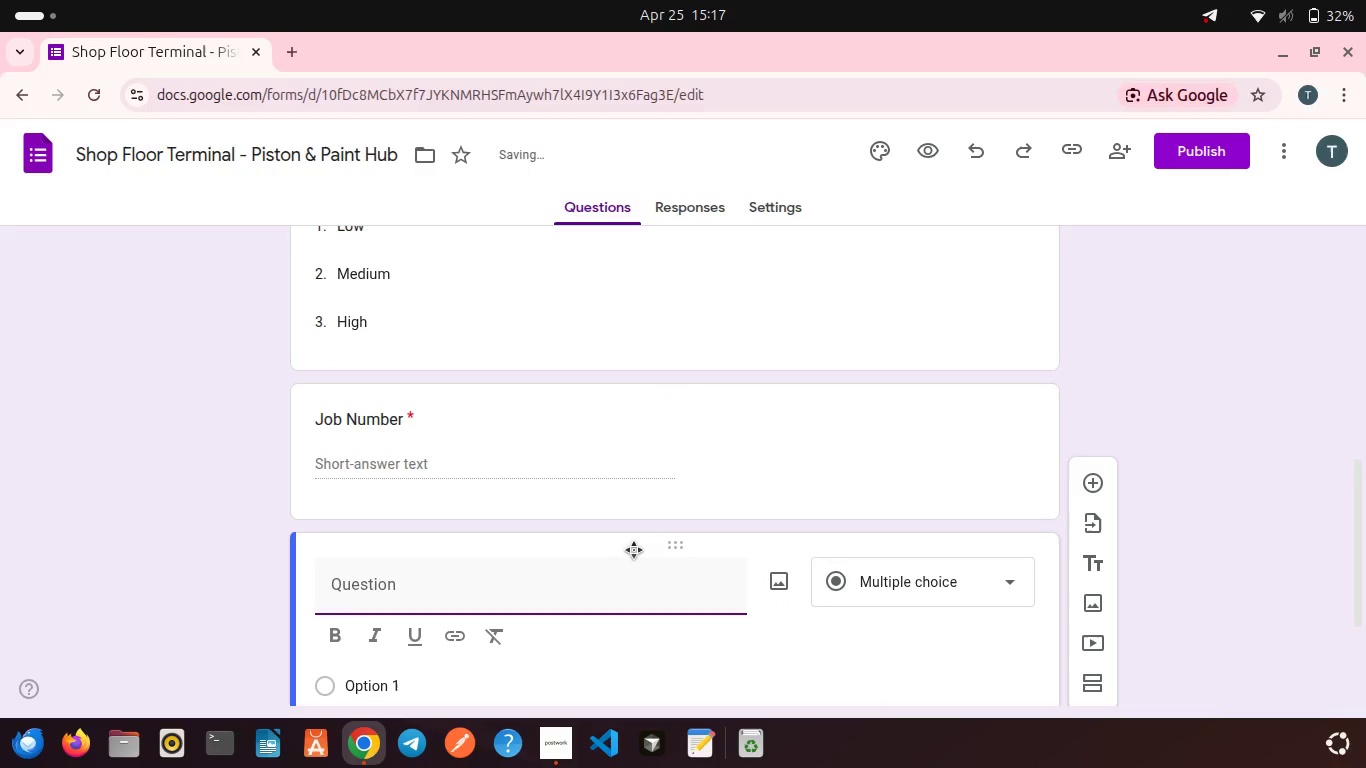 
type(Description)
 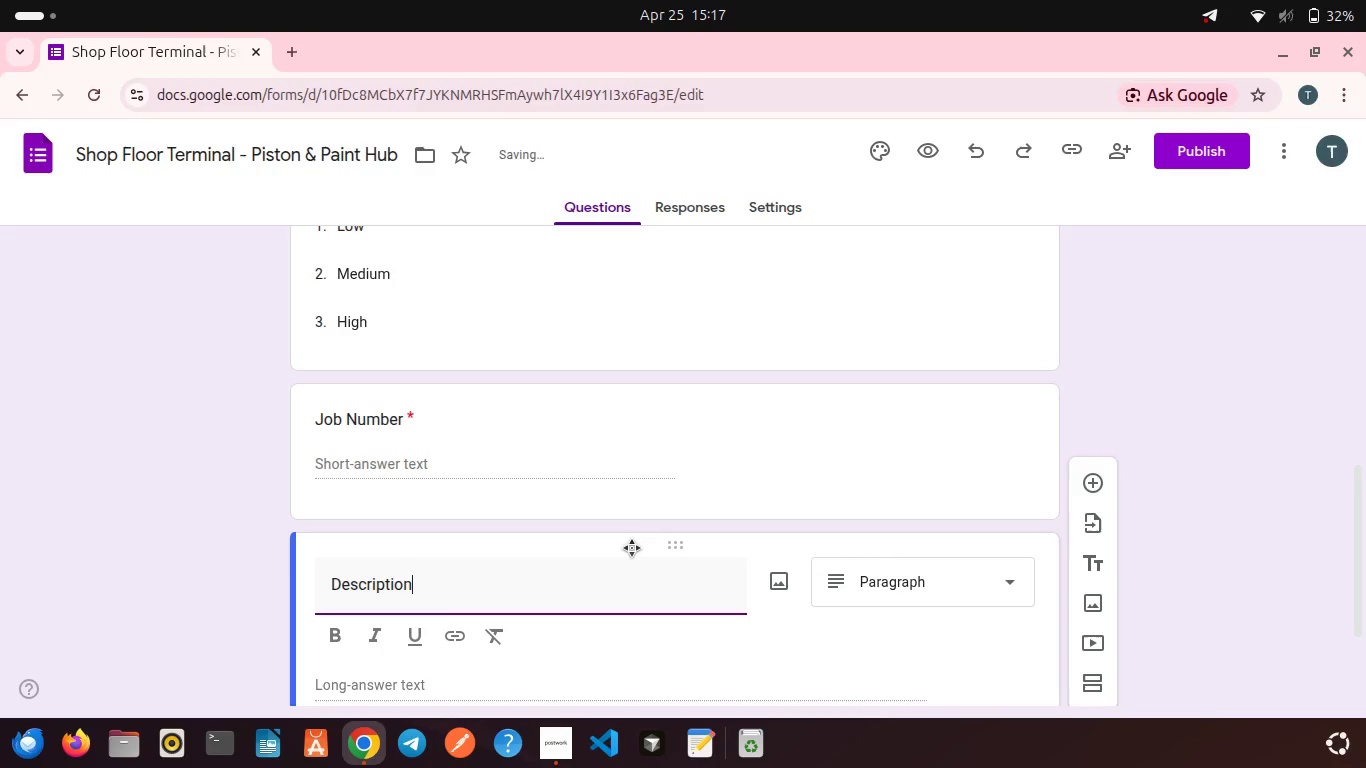 
scroll: coordinate [631, 546], scroll_direction: down, amount: 2.0
 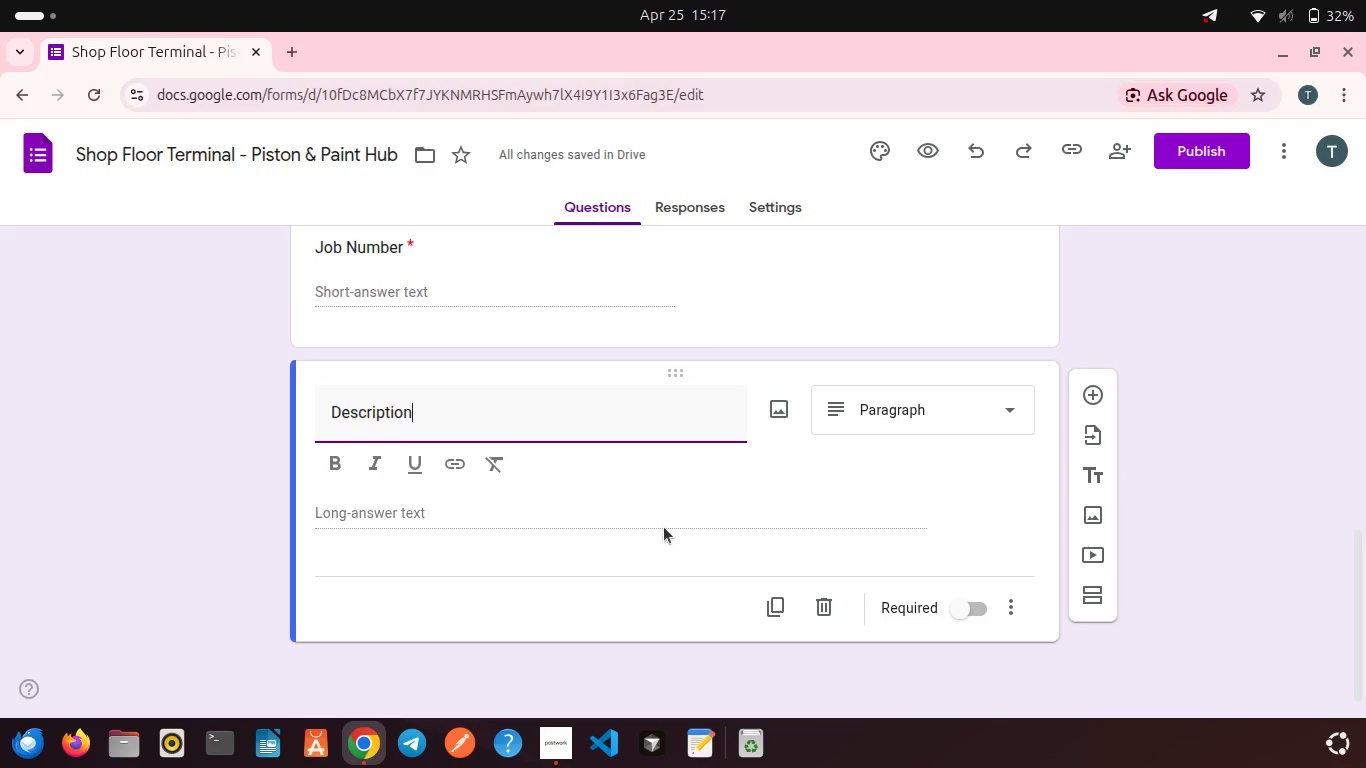 
left_click([665, 526])
 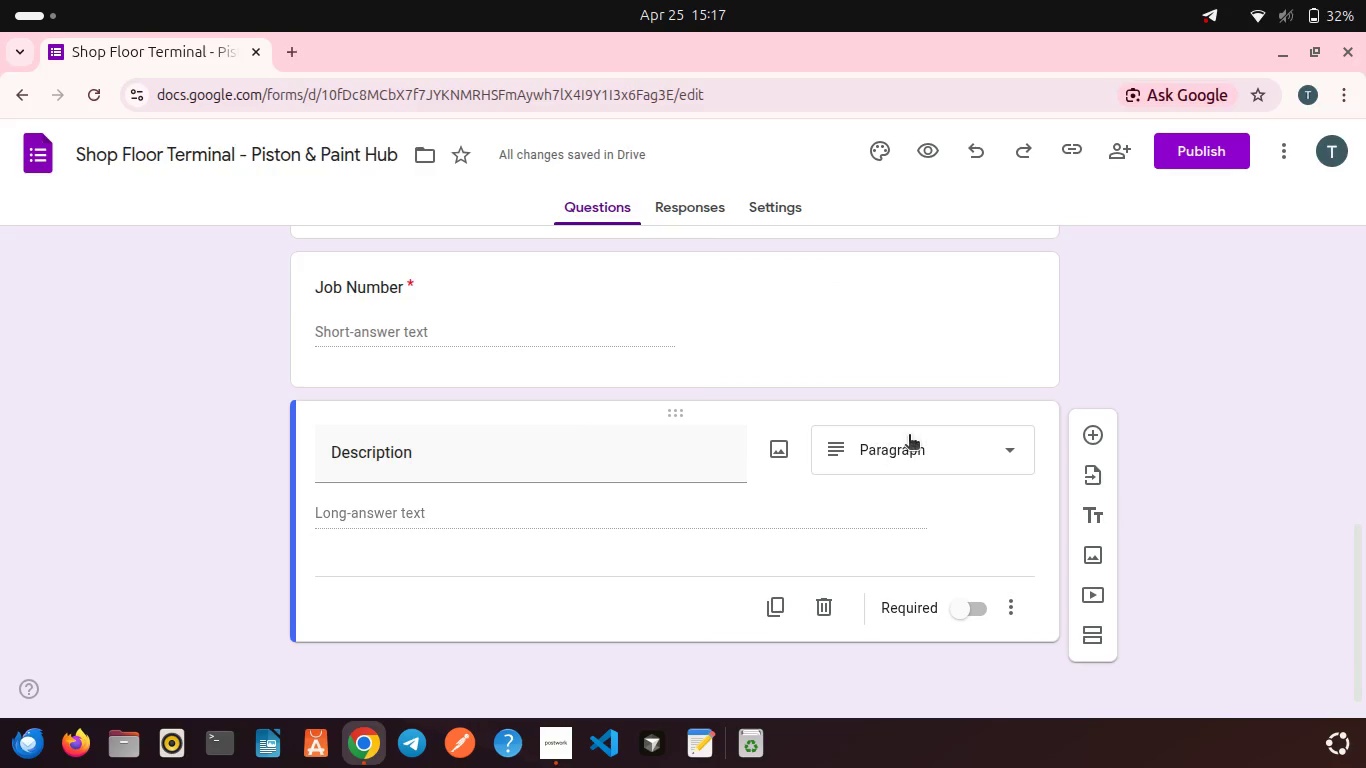 
left_click([916, 434])
 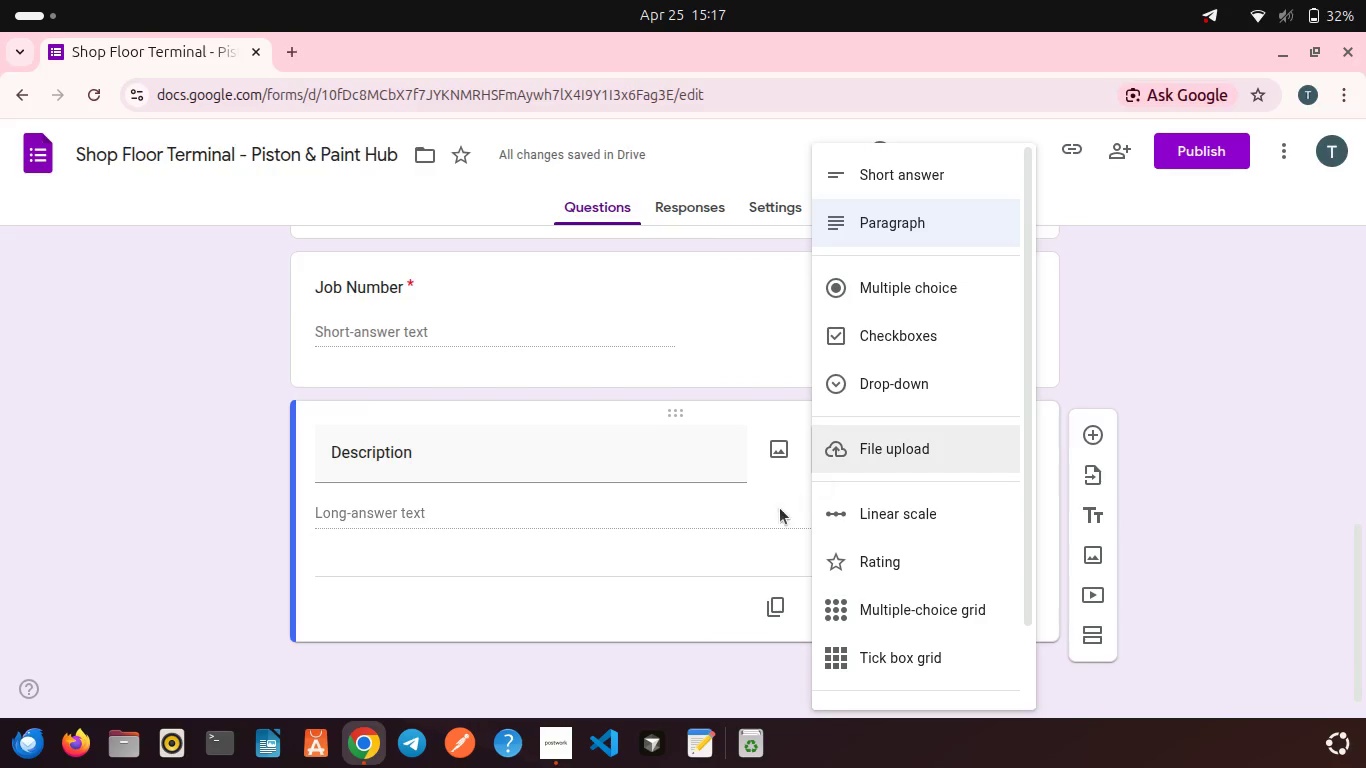 
left_click([780, 508])
 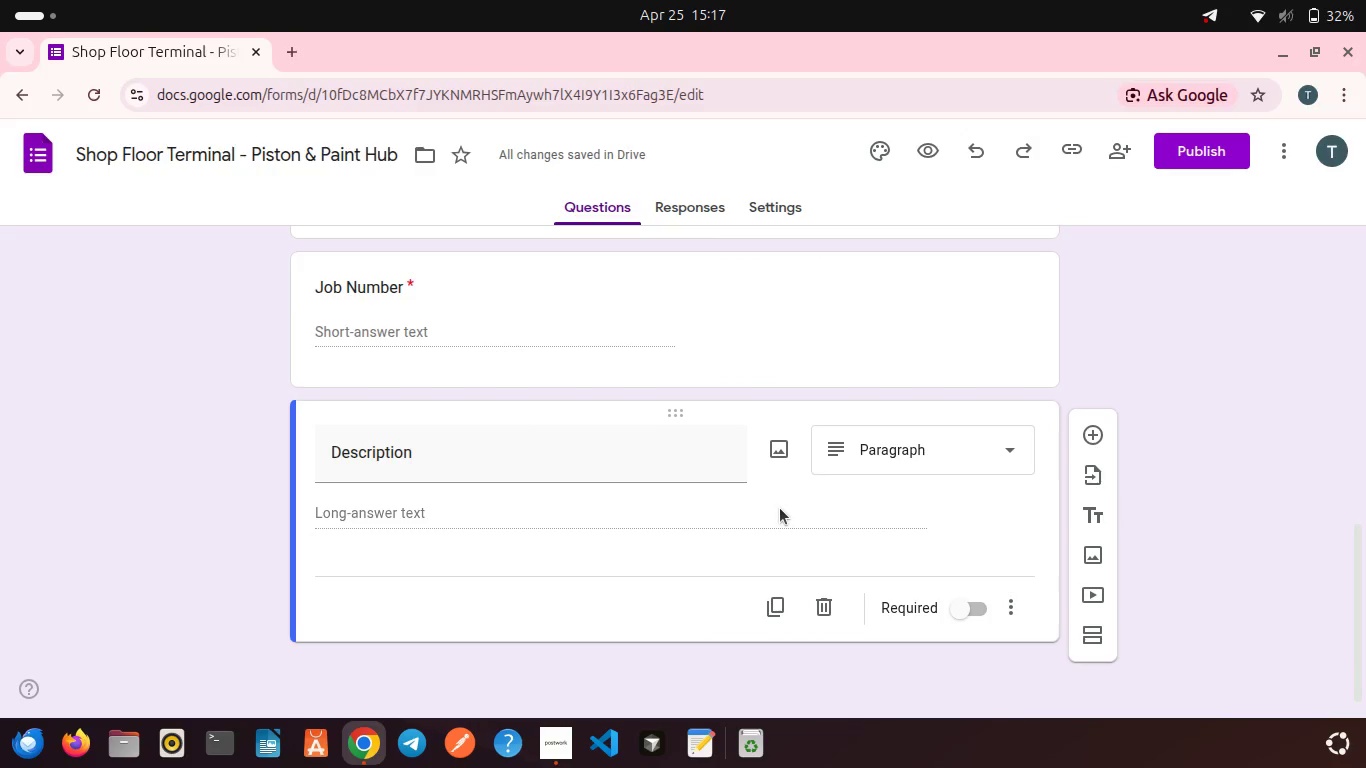 
scroll: coordinate [780, 508], scroll_direction: down, amount: 2.0
 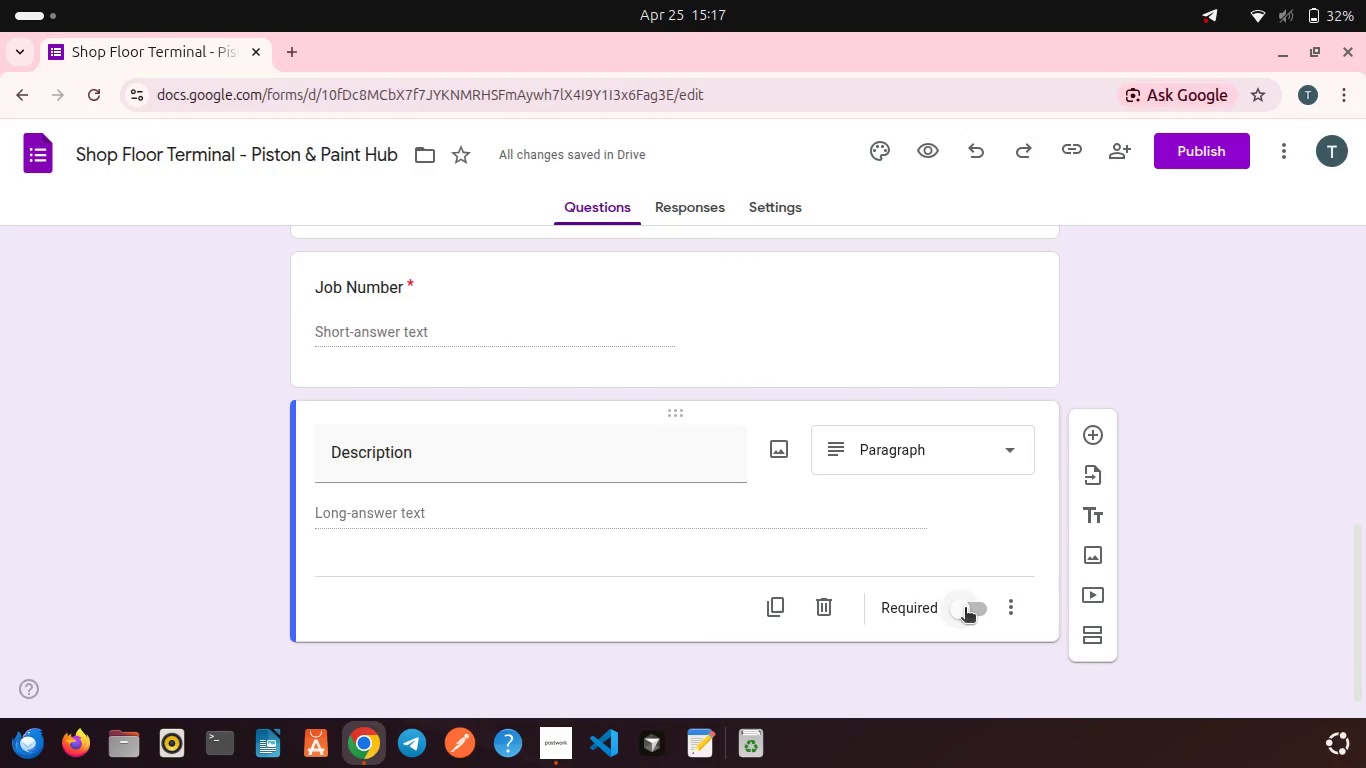 
left_click([973, 609])
 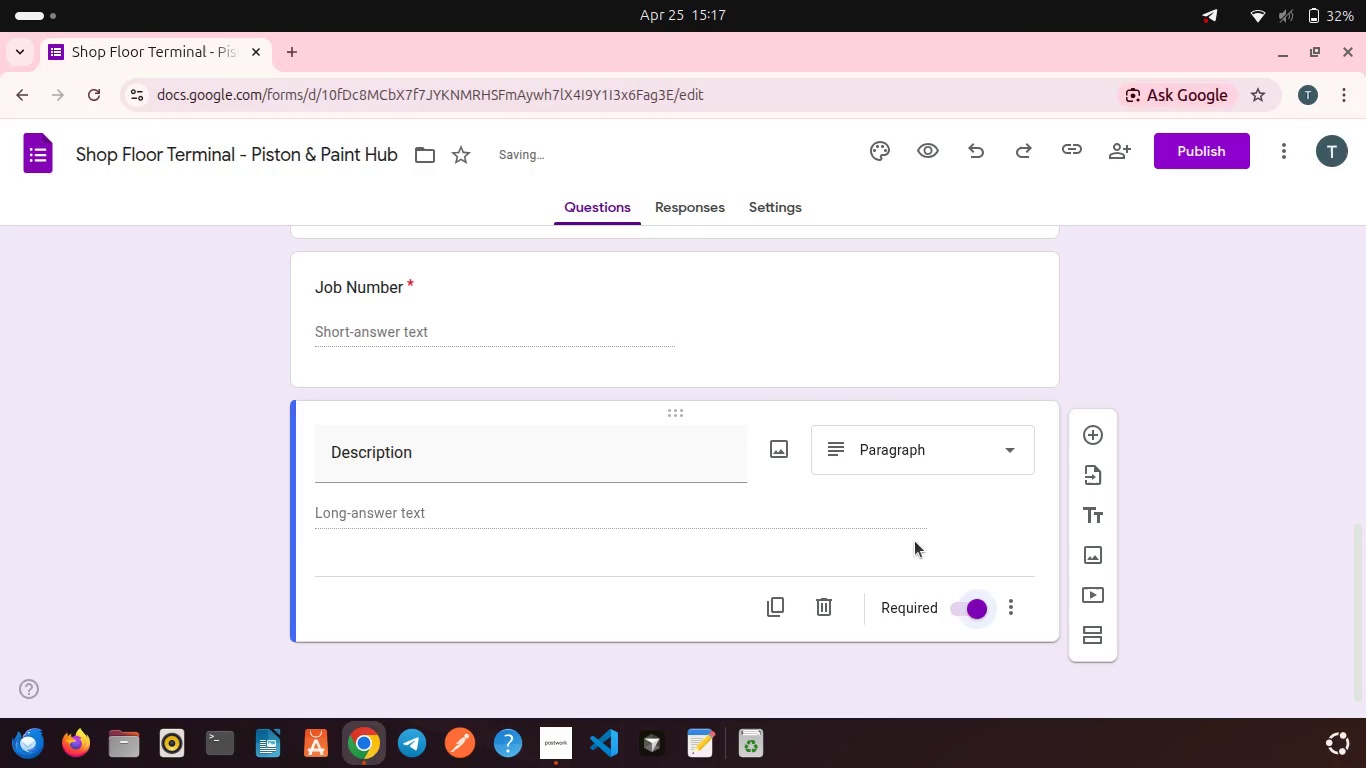 
scroll: coordinate [915, 541], scroll_direction: down, amount: 1.0
 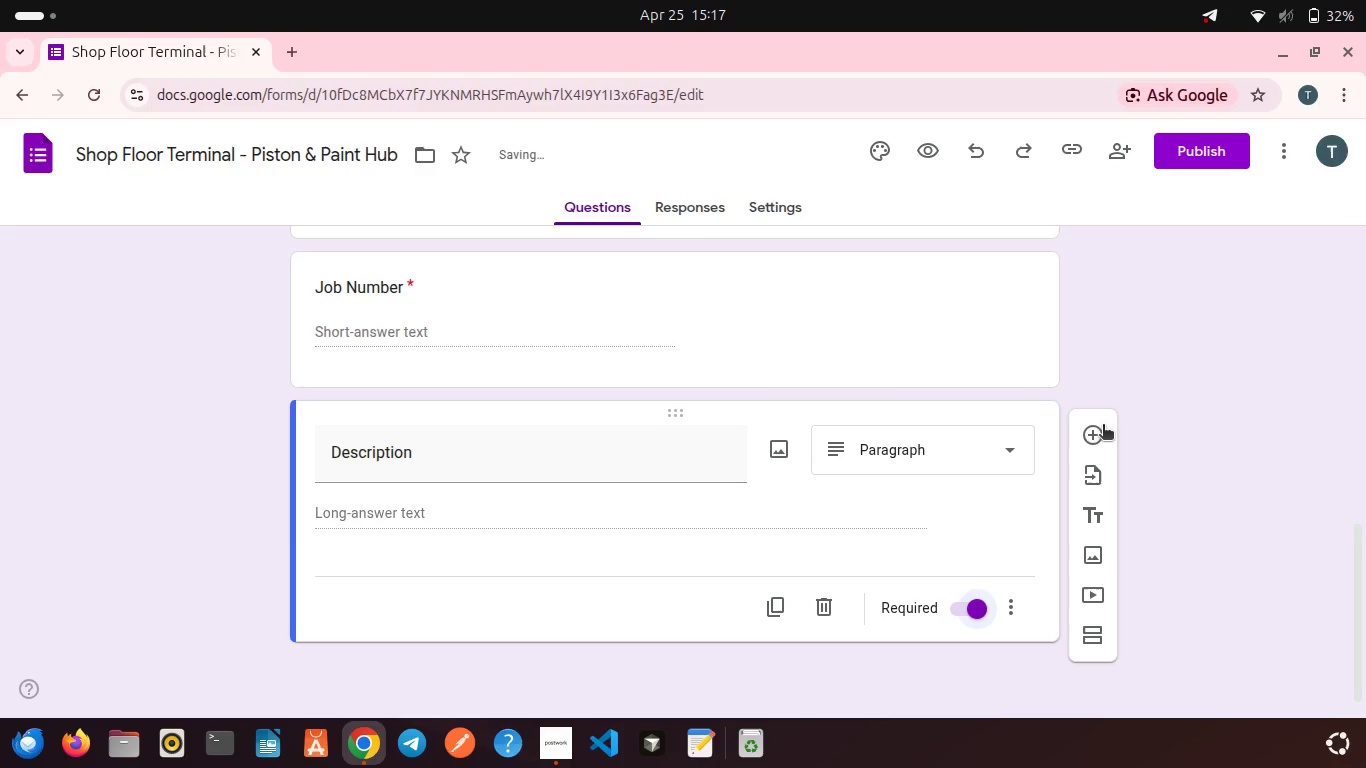 
left_click([1097, 430])
 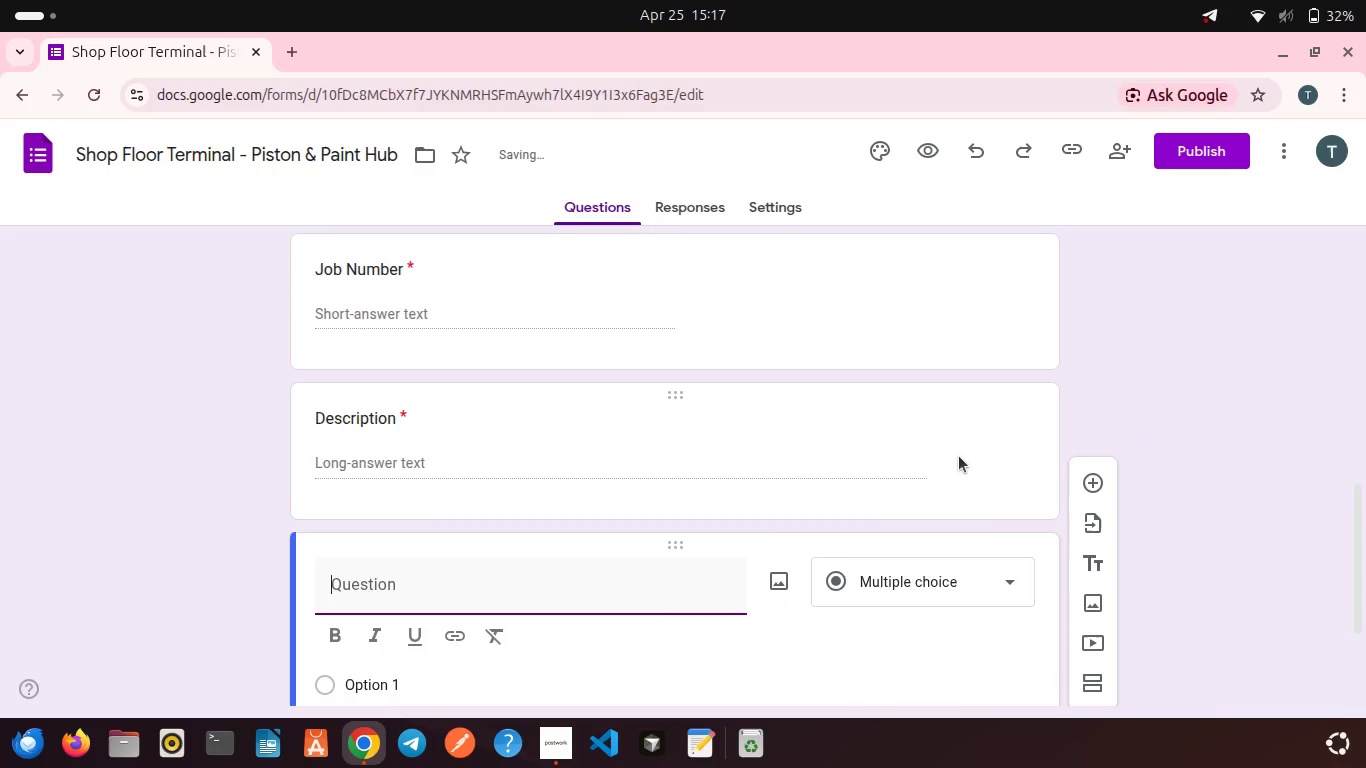 
scroll: coordinate [959, 456], scroll_direction: down, amount: 2.0
 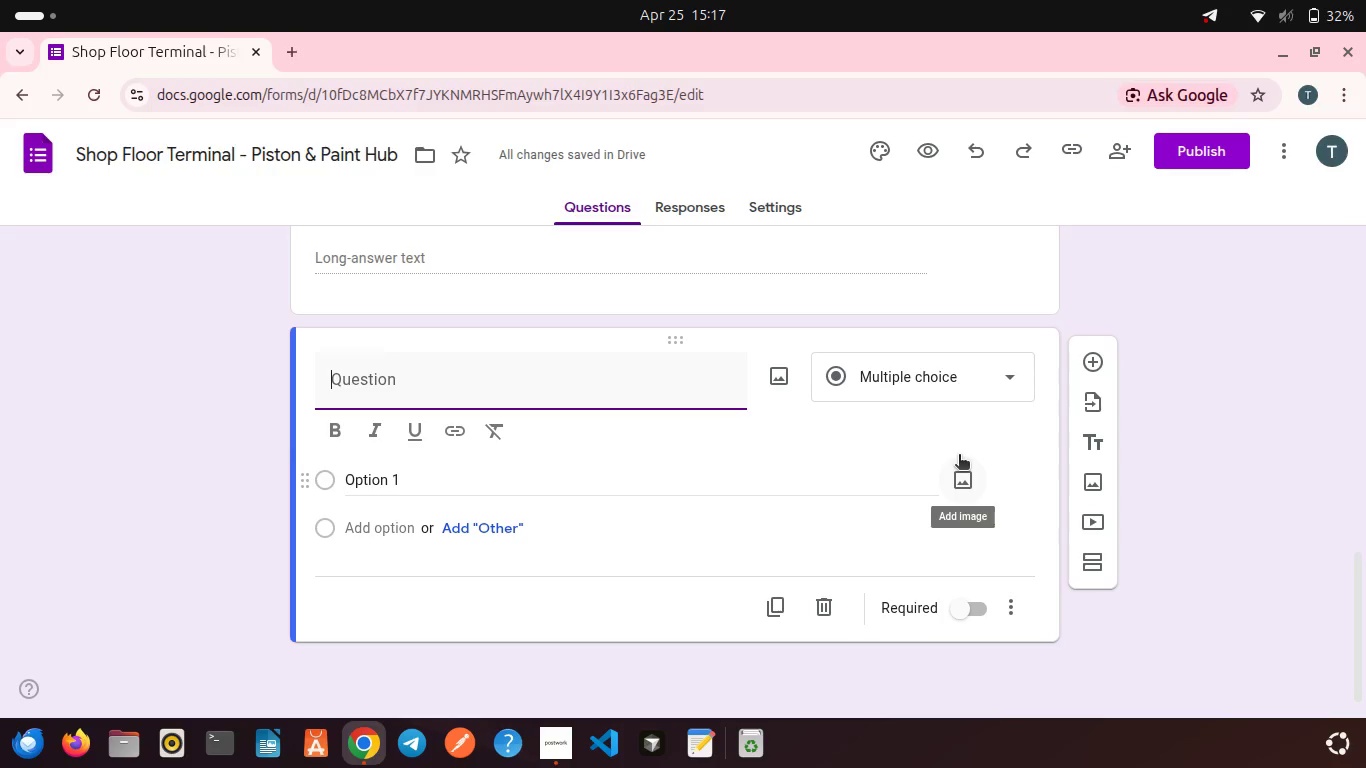 
wait(12.38)
 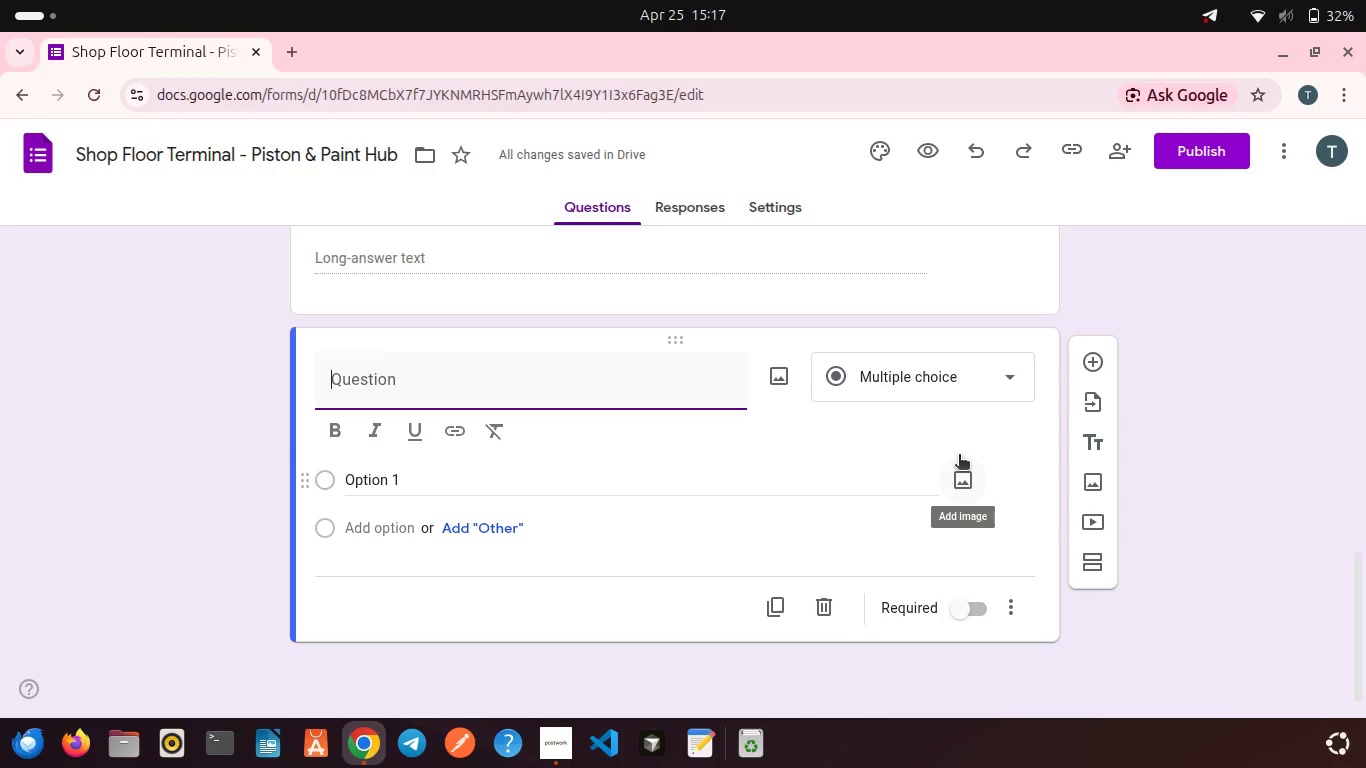 
scroll: coordinate [995, 475], scroll_direction: down, amount: 2.0
 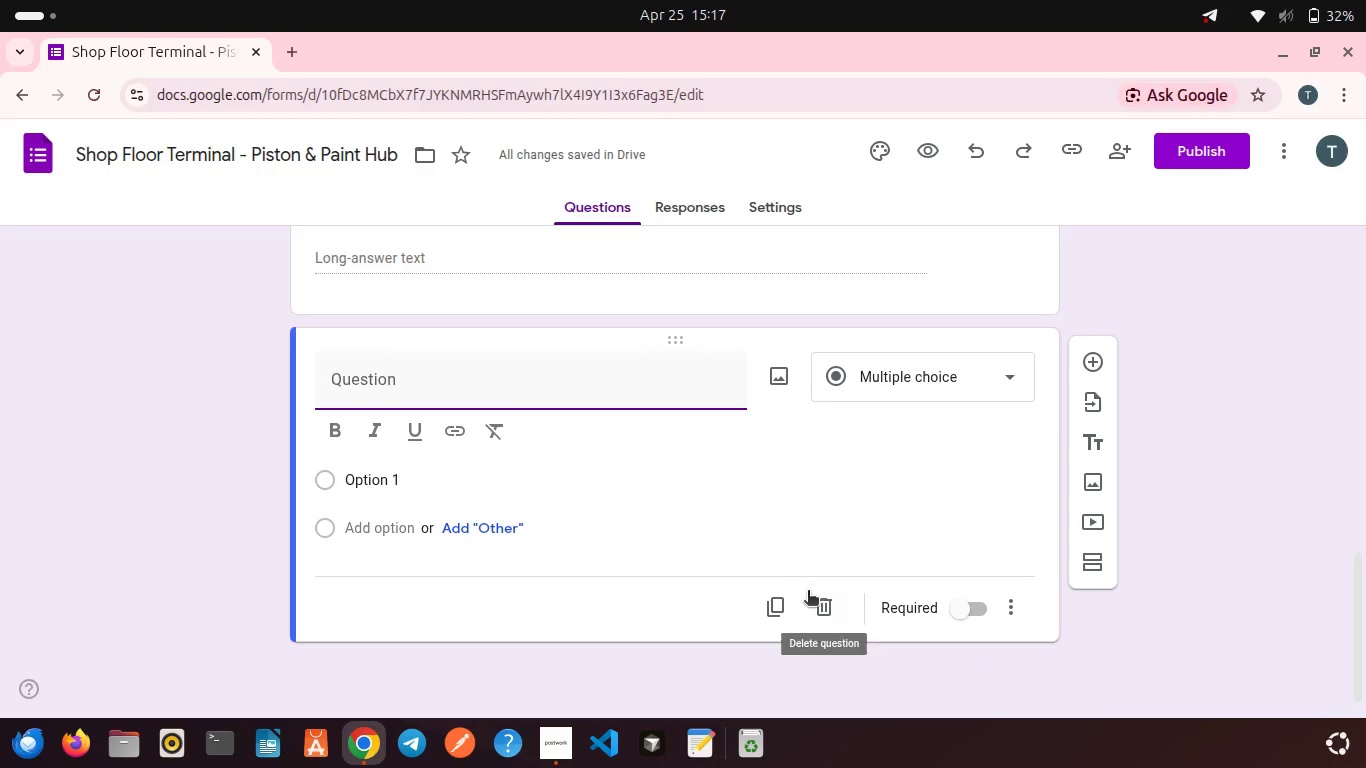 
left_click([819, 605])
 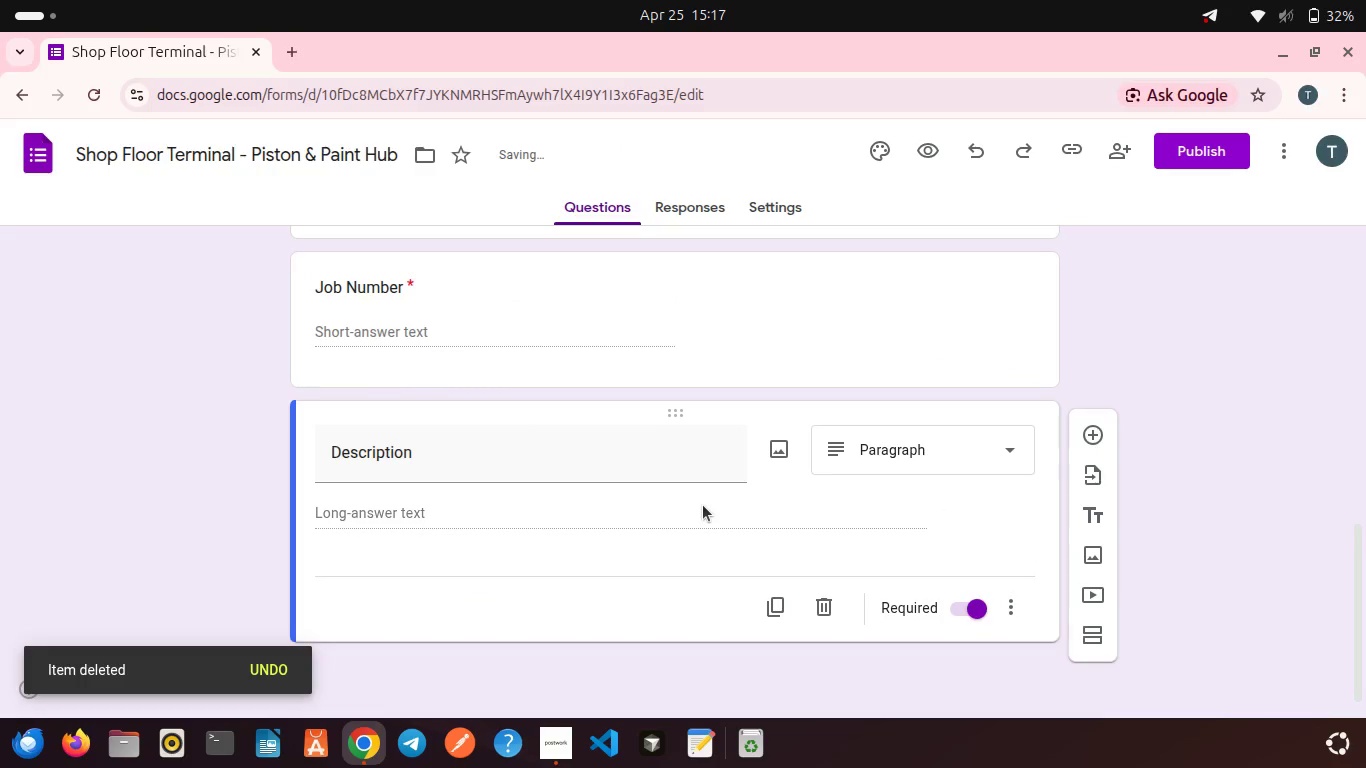 
scroll: coordinate [703, 505], scroll_direction: up, amount: 3.0
 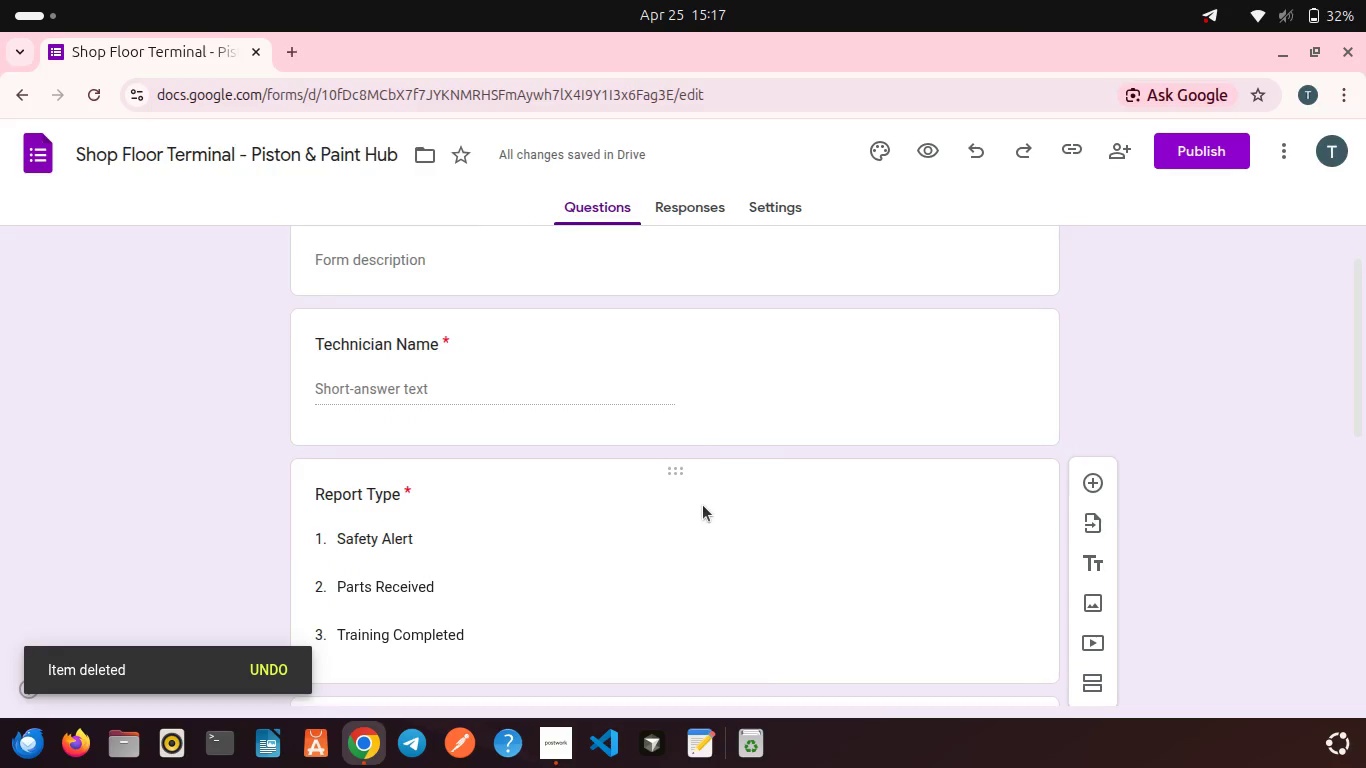 
scroll: coordinate [703, 505], scroll_direction: down, amount: 1.0
 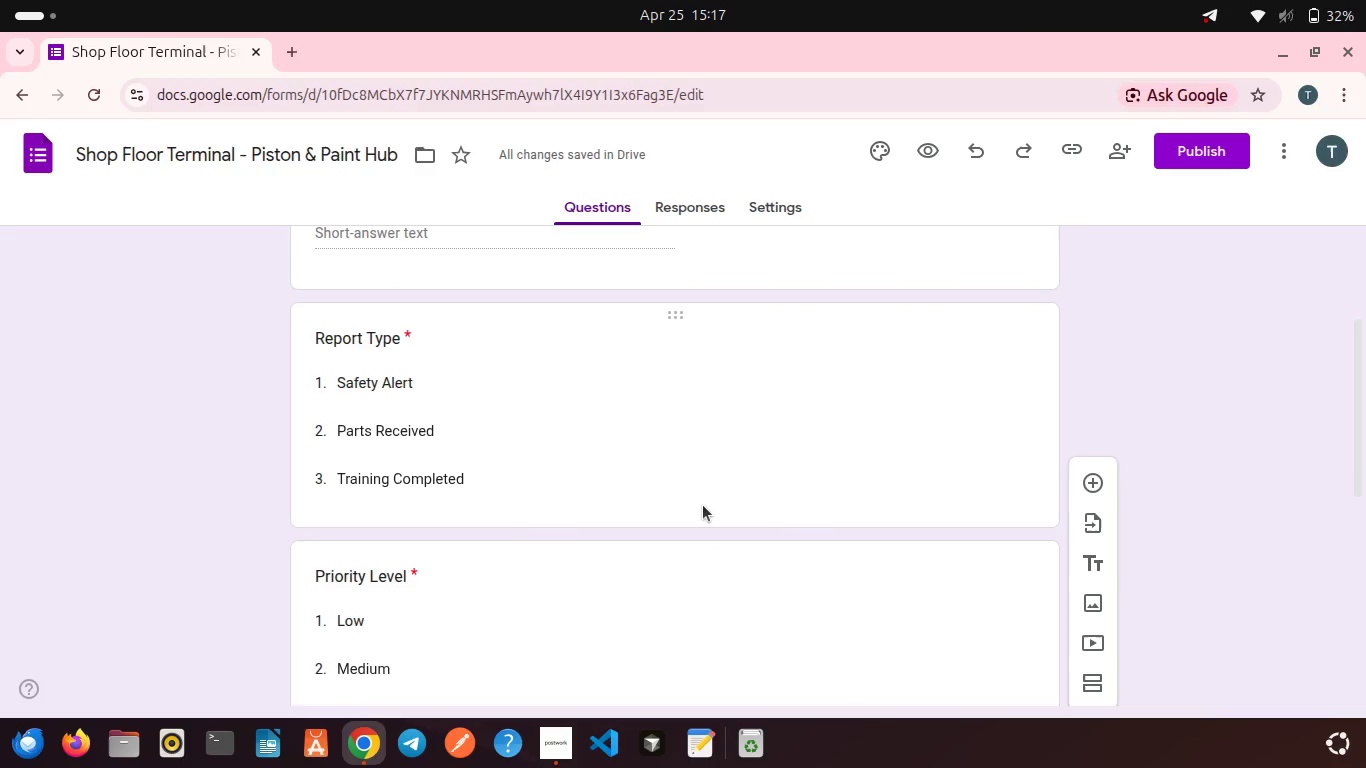 
scroll: coordinate [703, 505], scroll_direction: up, amount: 5.0
 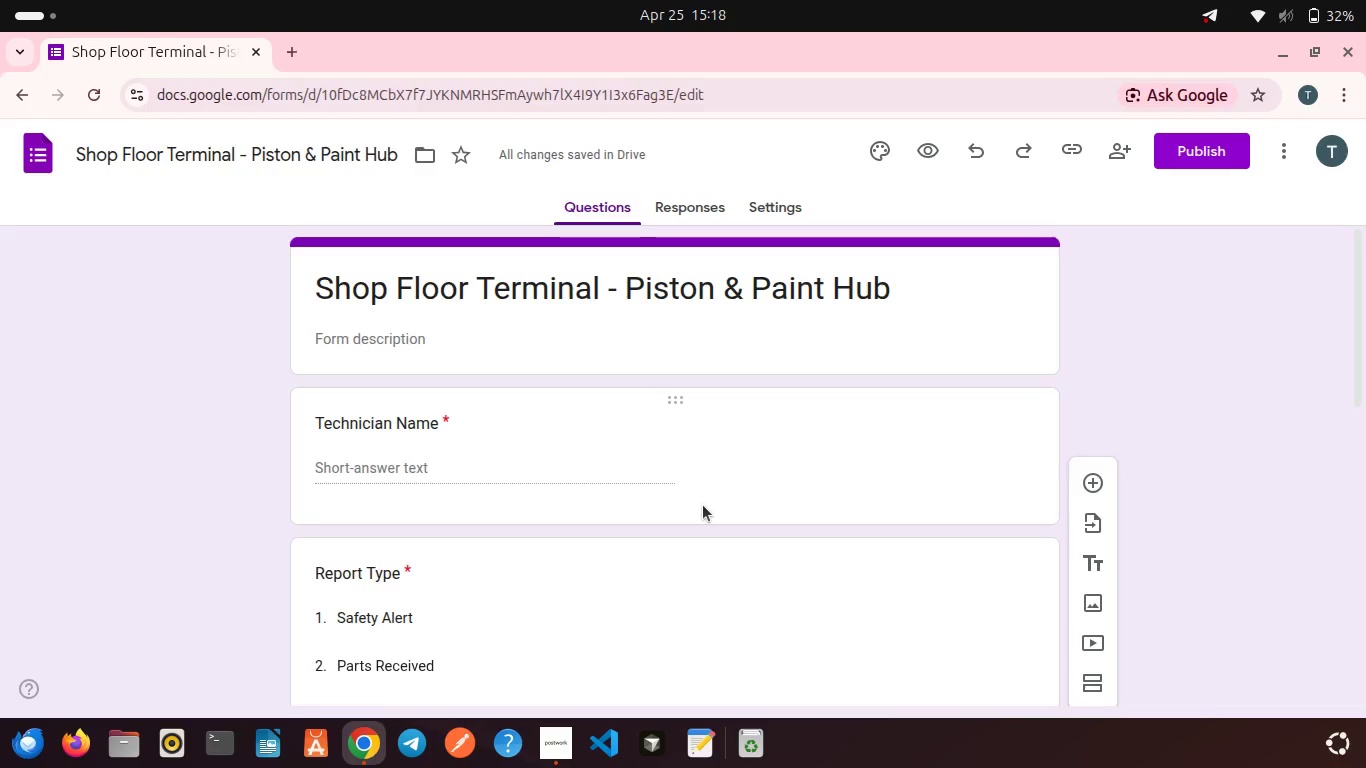 
wait(15.16)
 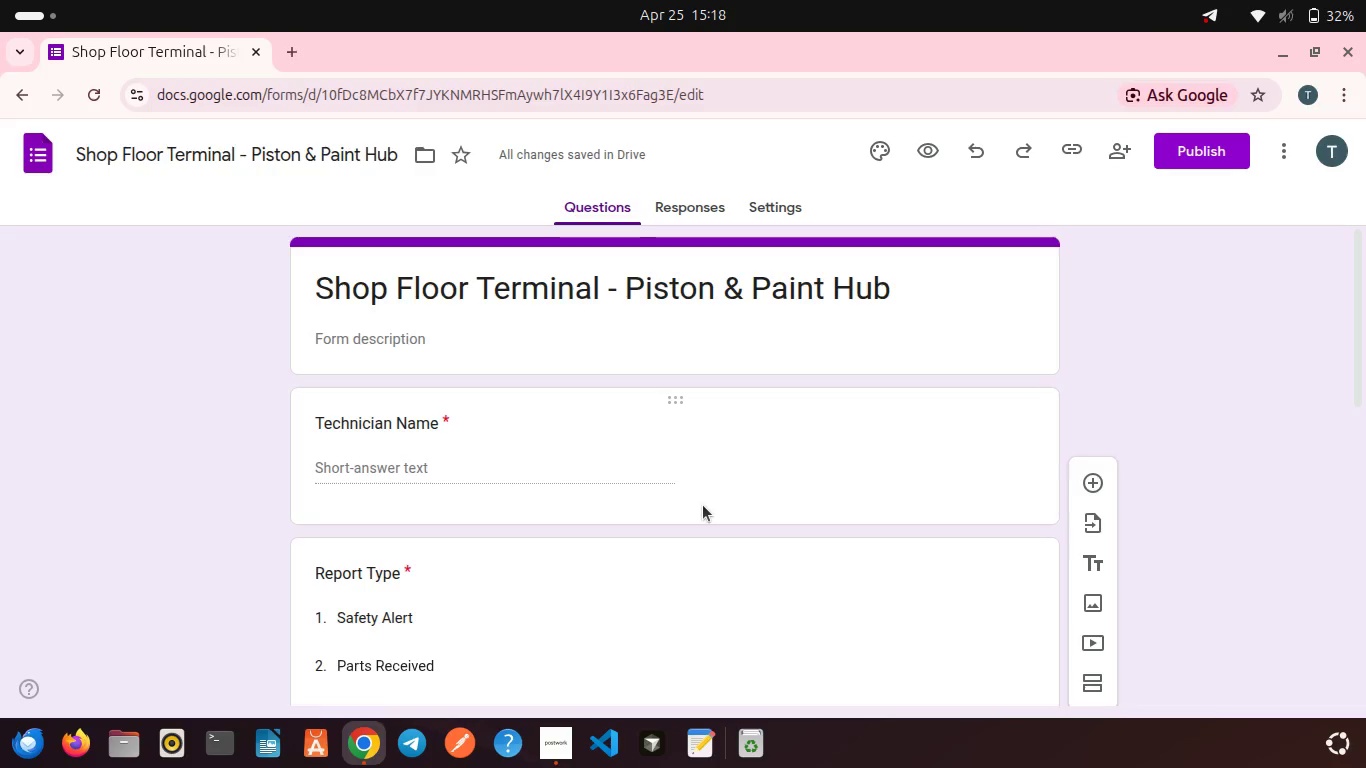 
scroll: coordinate [703, 505], scroll_direction: down, amount: 2.0
 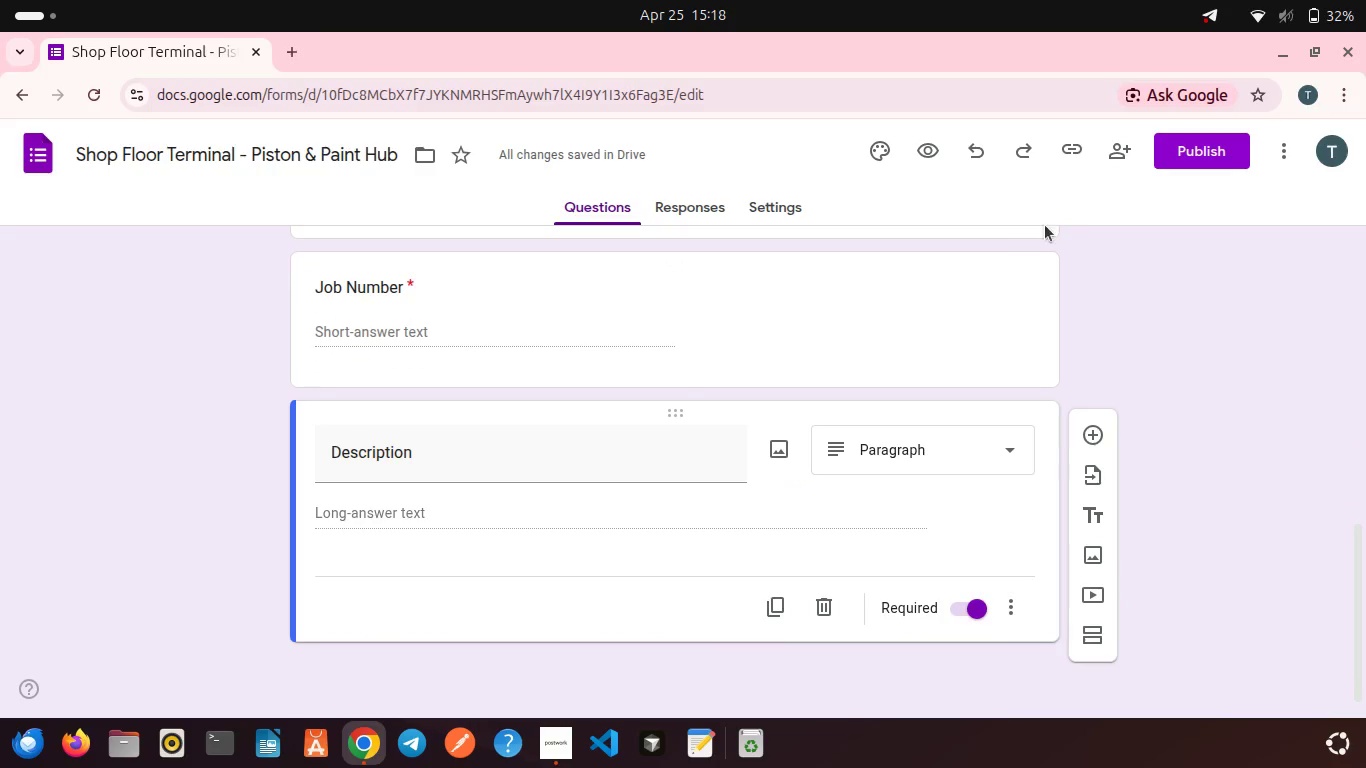 
left_click([1175, 159])
 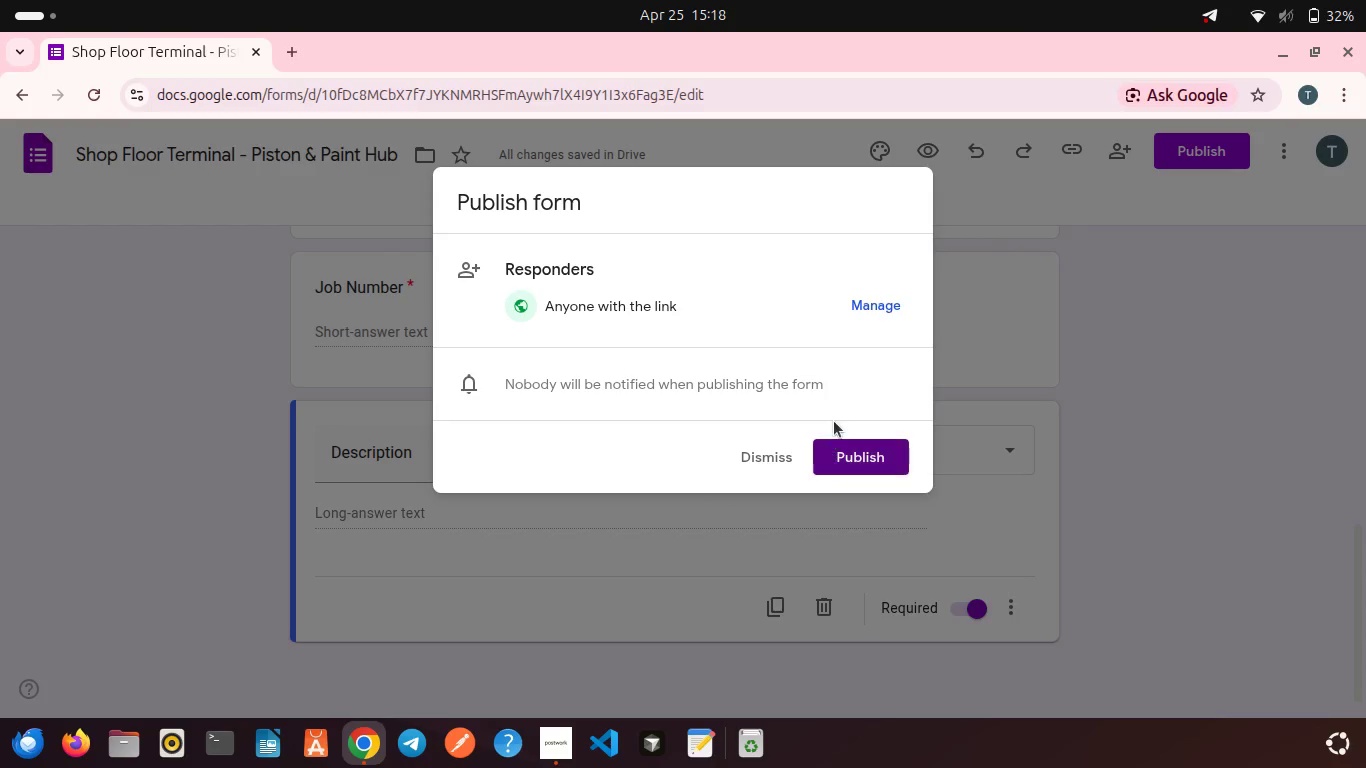 
left_click([851, 448])
 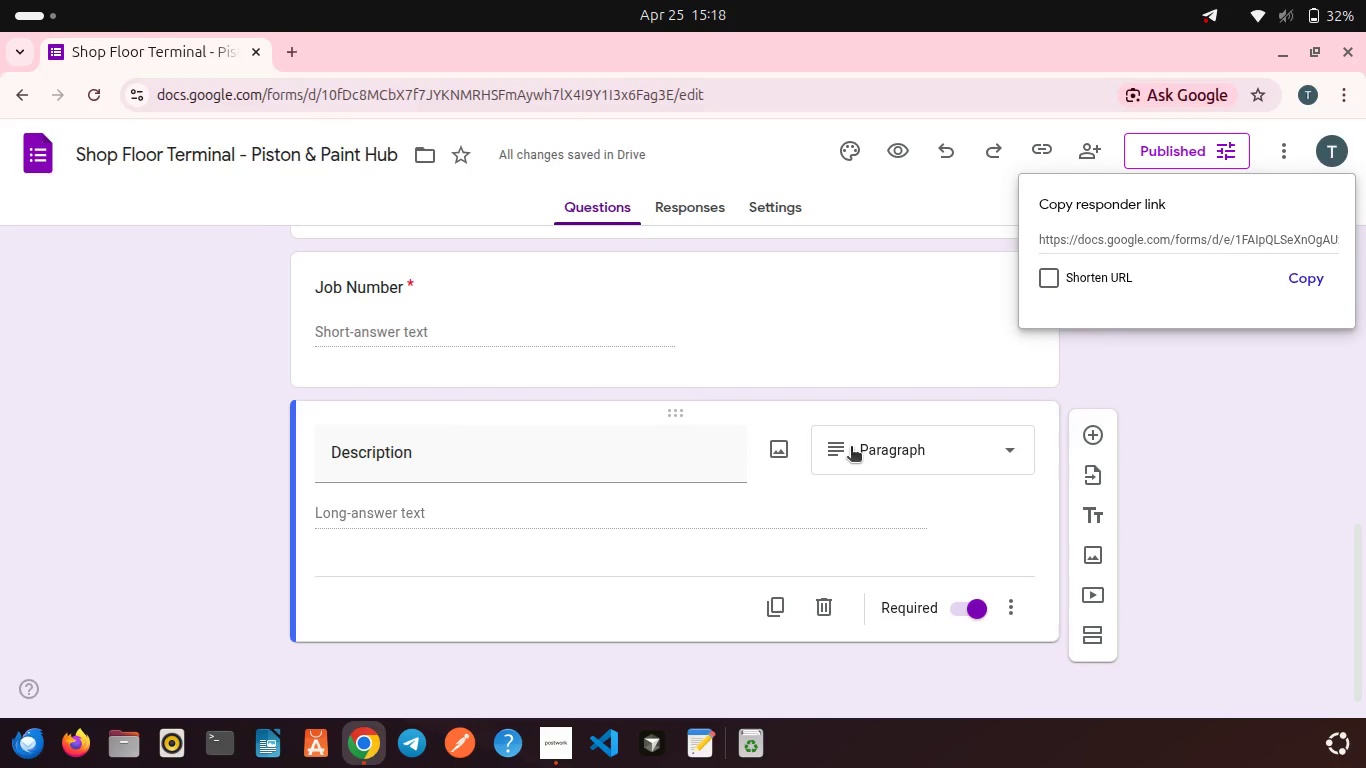 
wait(9.1)
 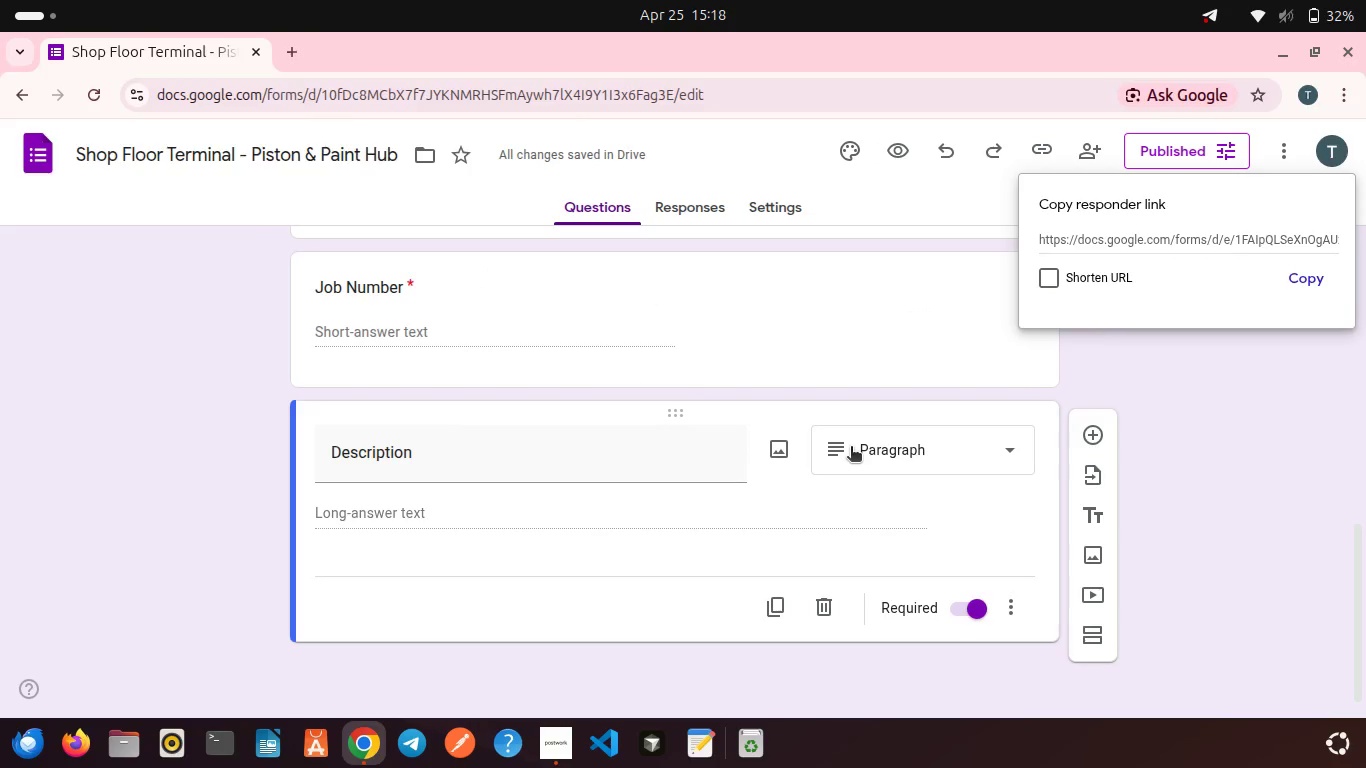 
left_click([1299, 272])
 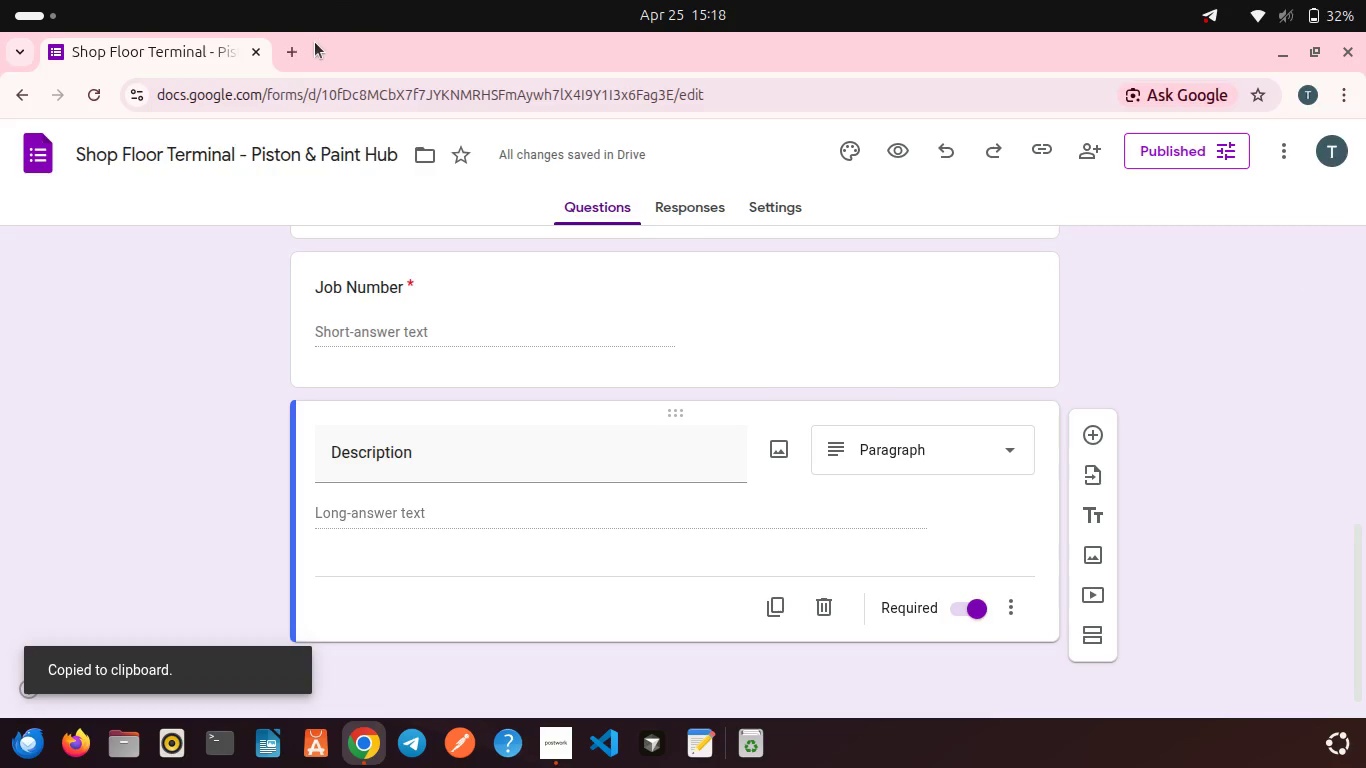 
left_click([297, 47])
 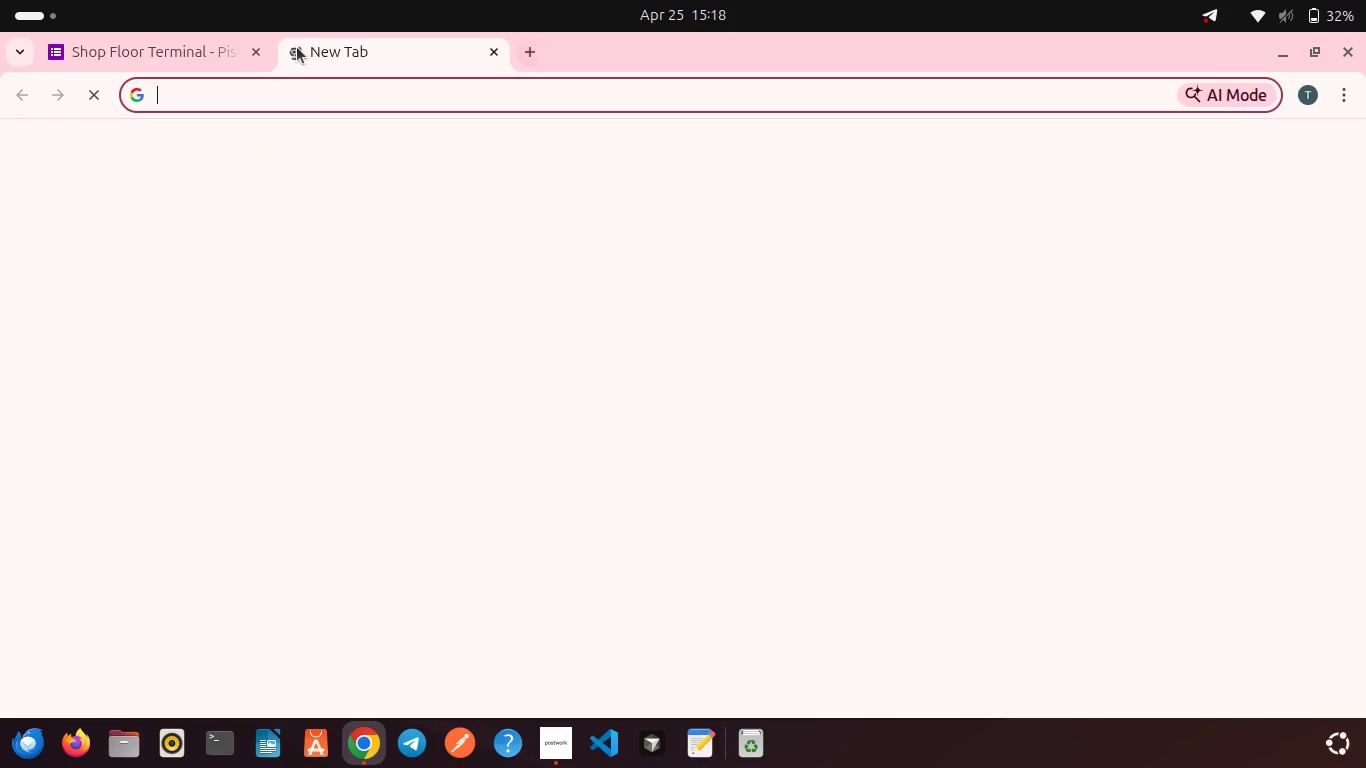 
type(za)
 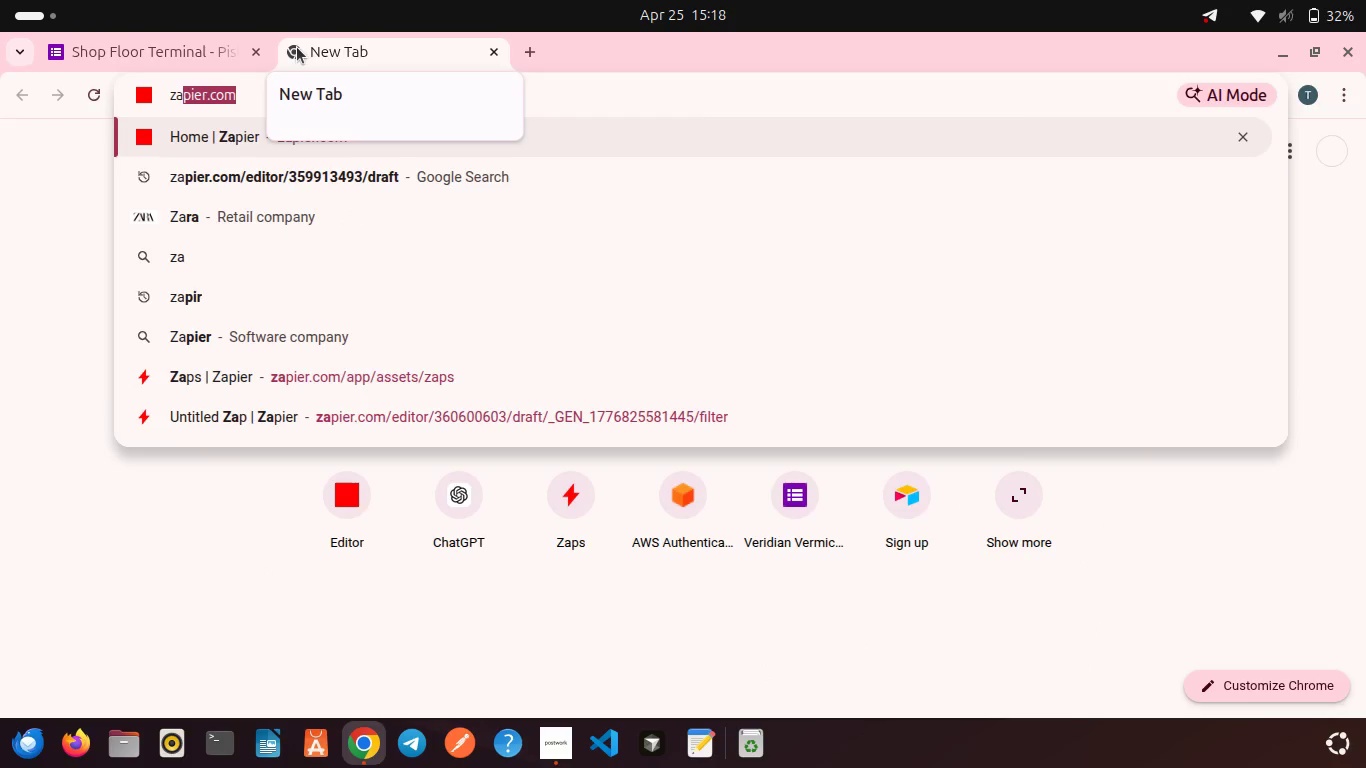 
key(ArrowRight)
 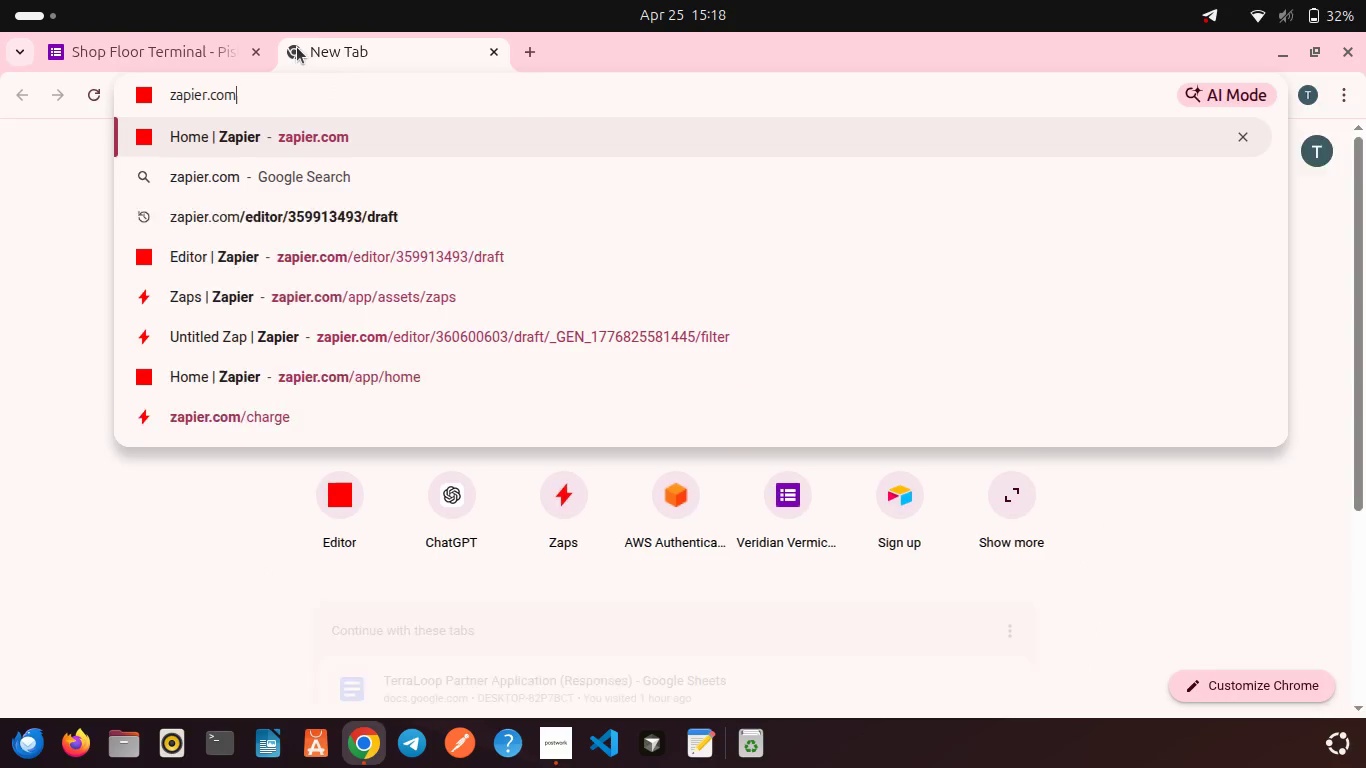 
key(Enter)
 